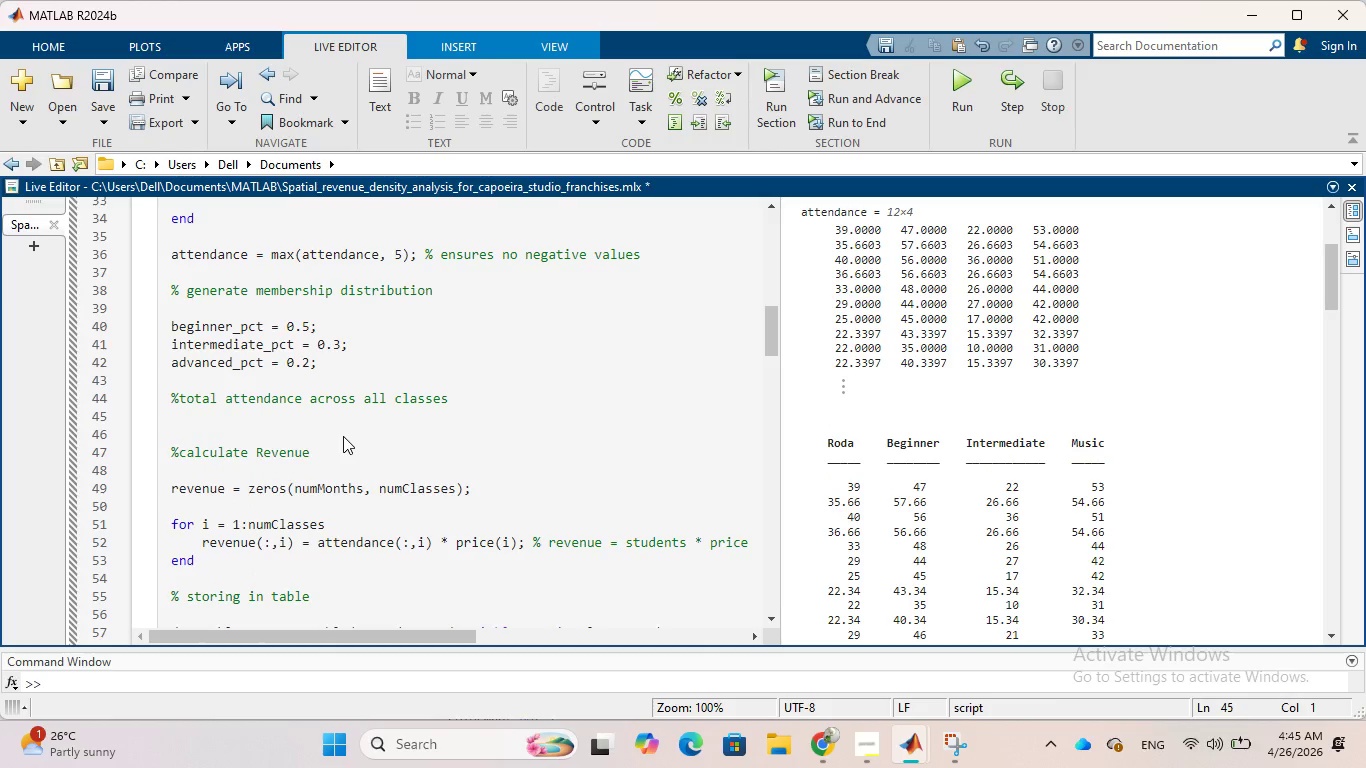 
wait(8.3)
 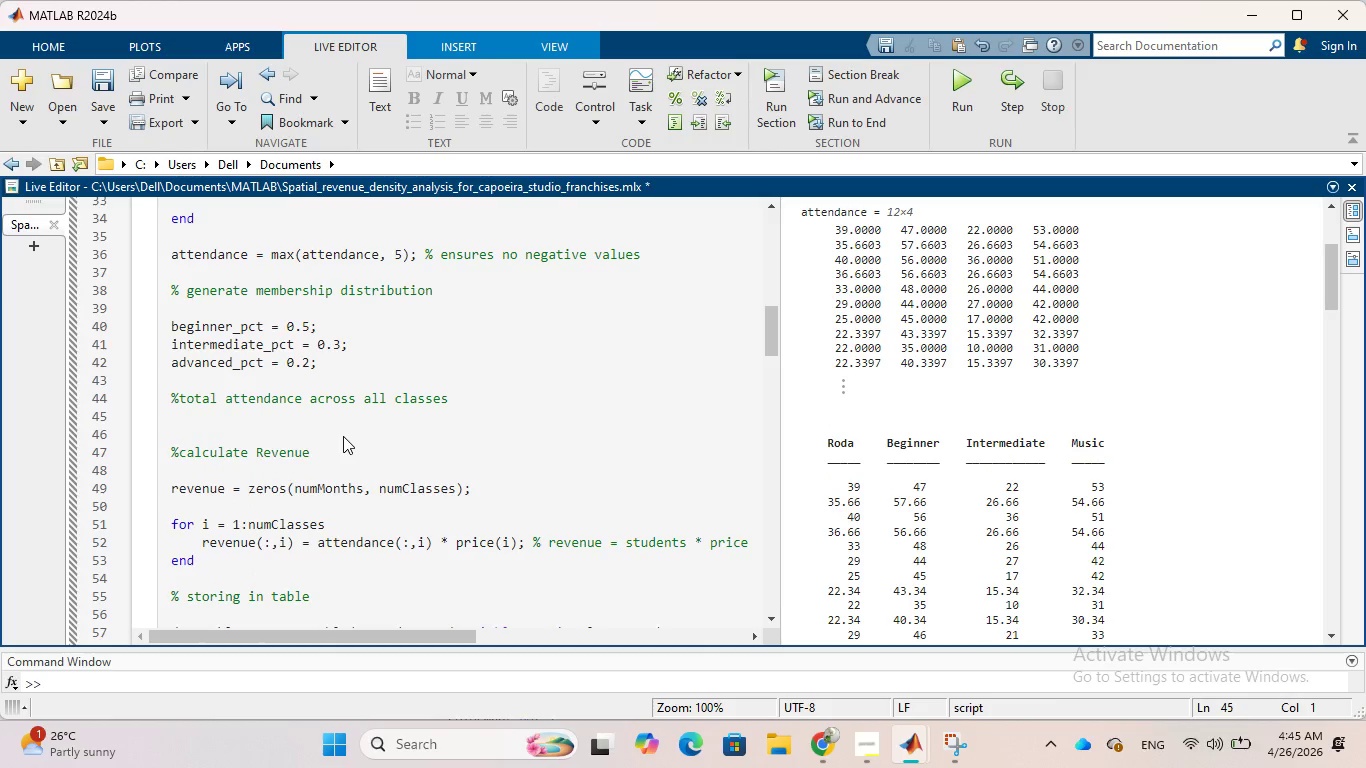 
key(Backspace)
 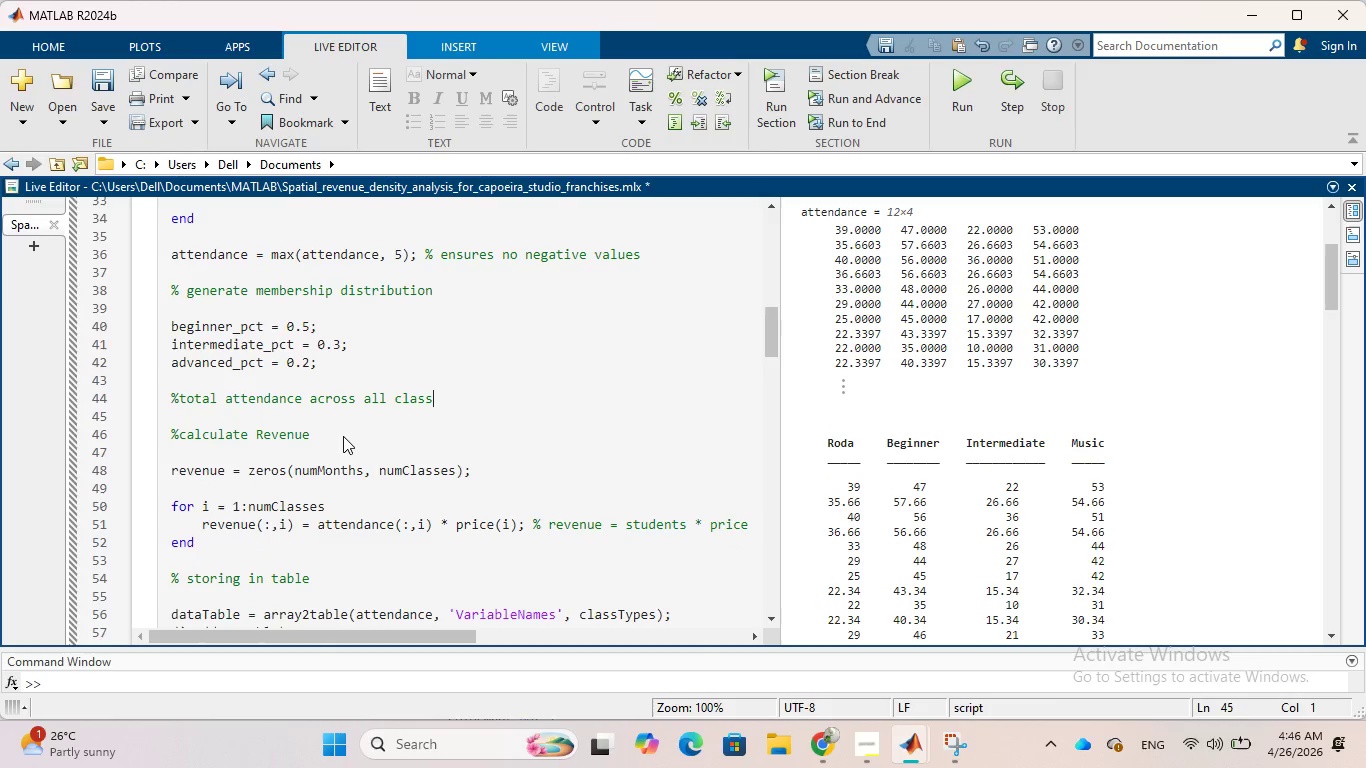 
key(Backspace)
 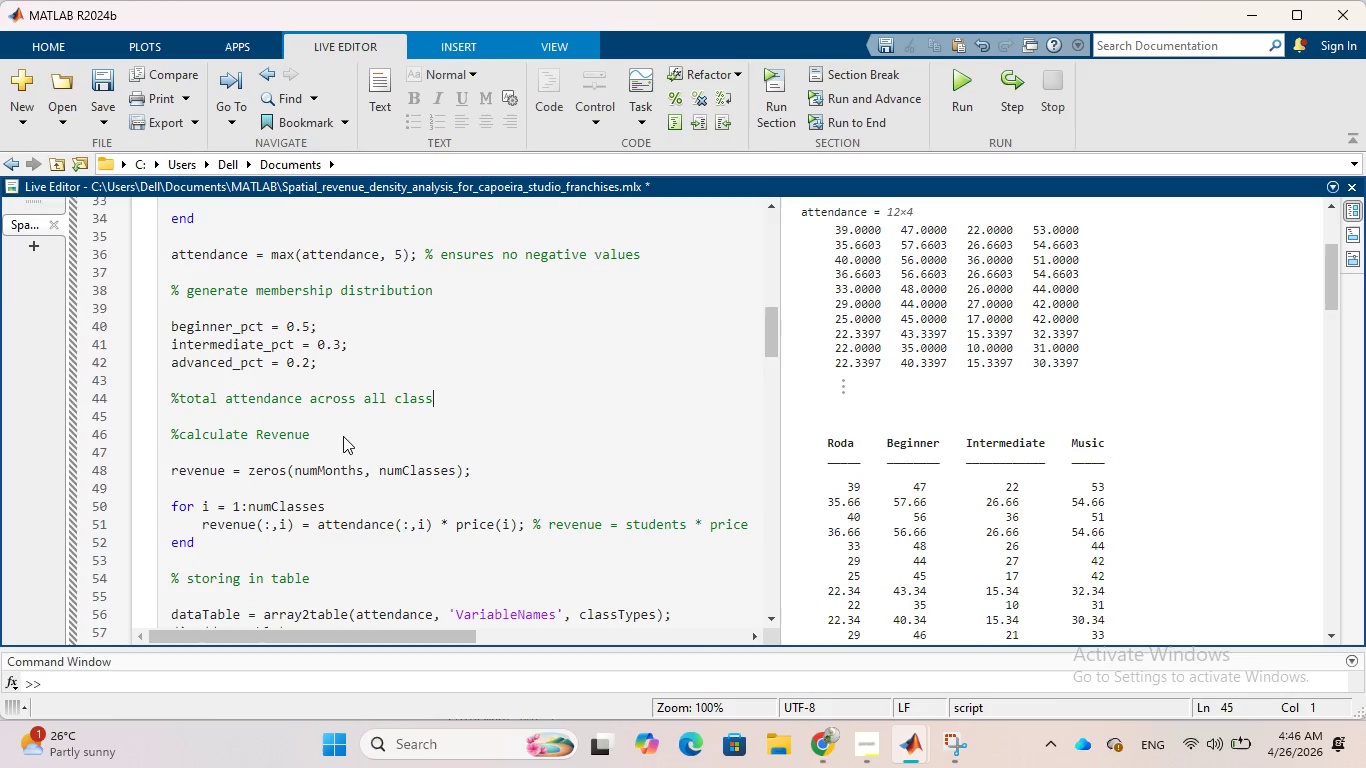 
key(Backspace)
 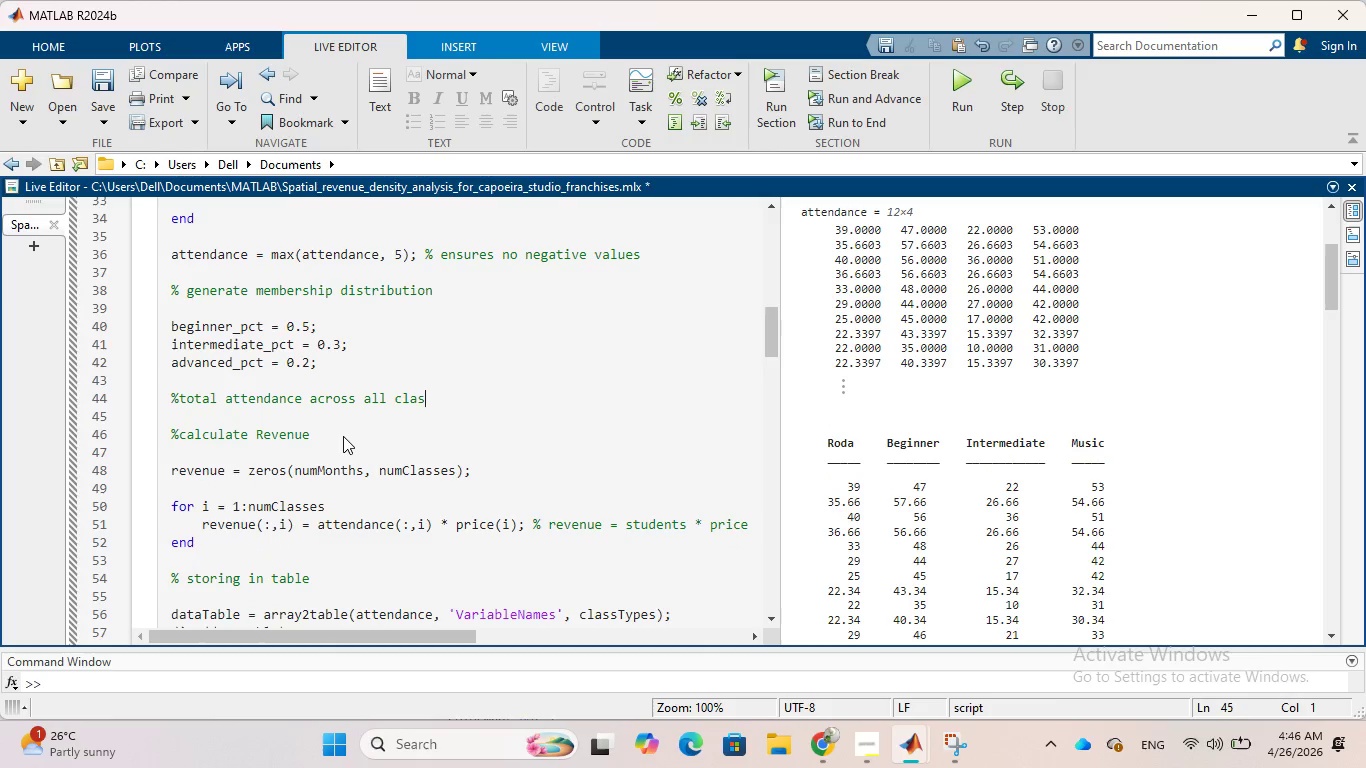 
key(Backspace)
 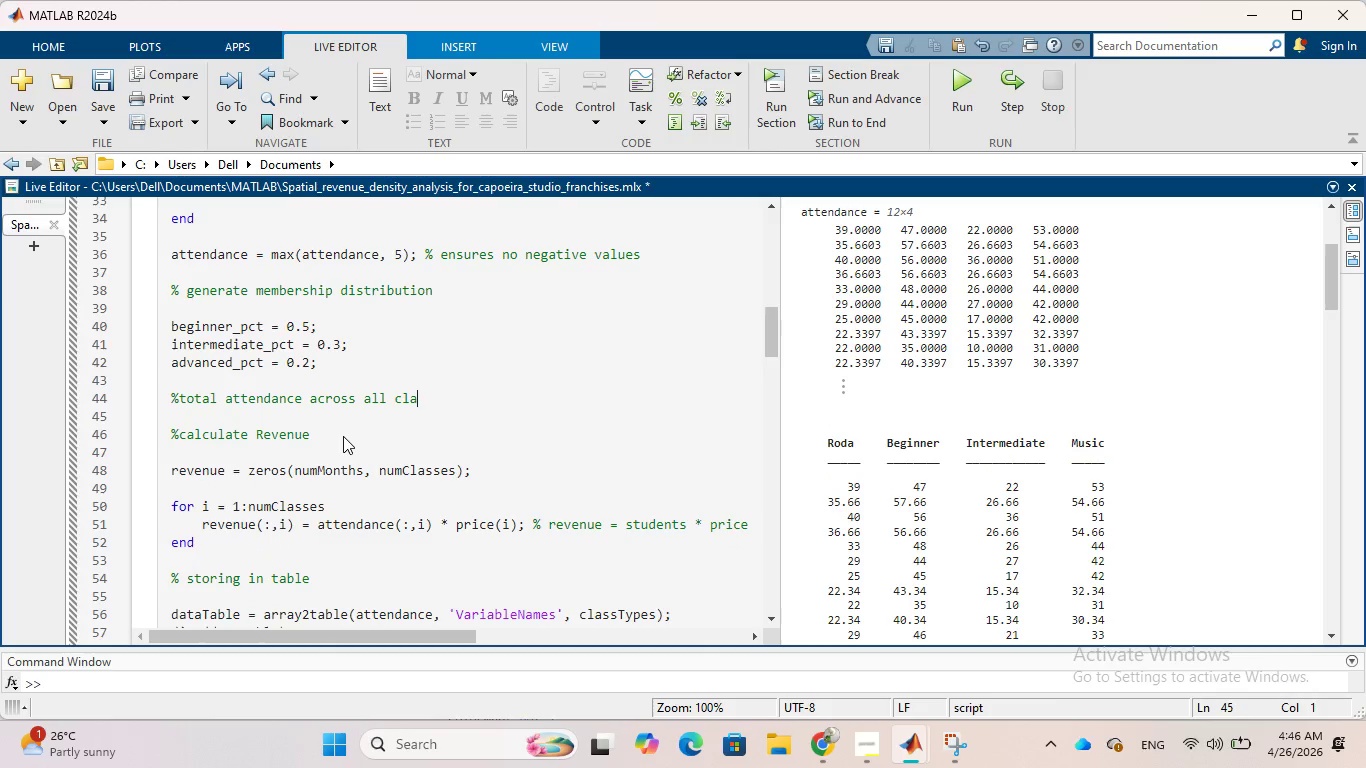 
hold_key(key=Backspace, duration=1.09)
 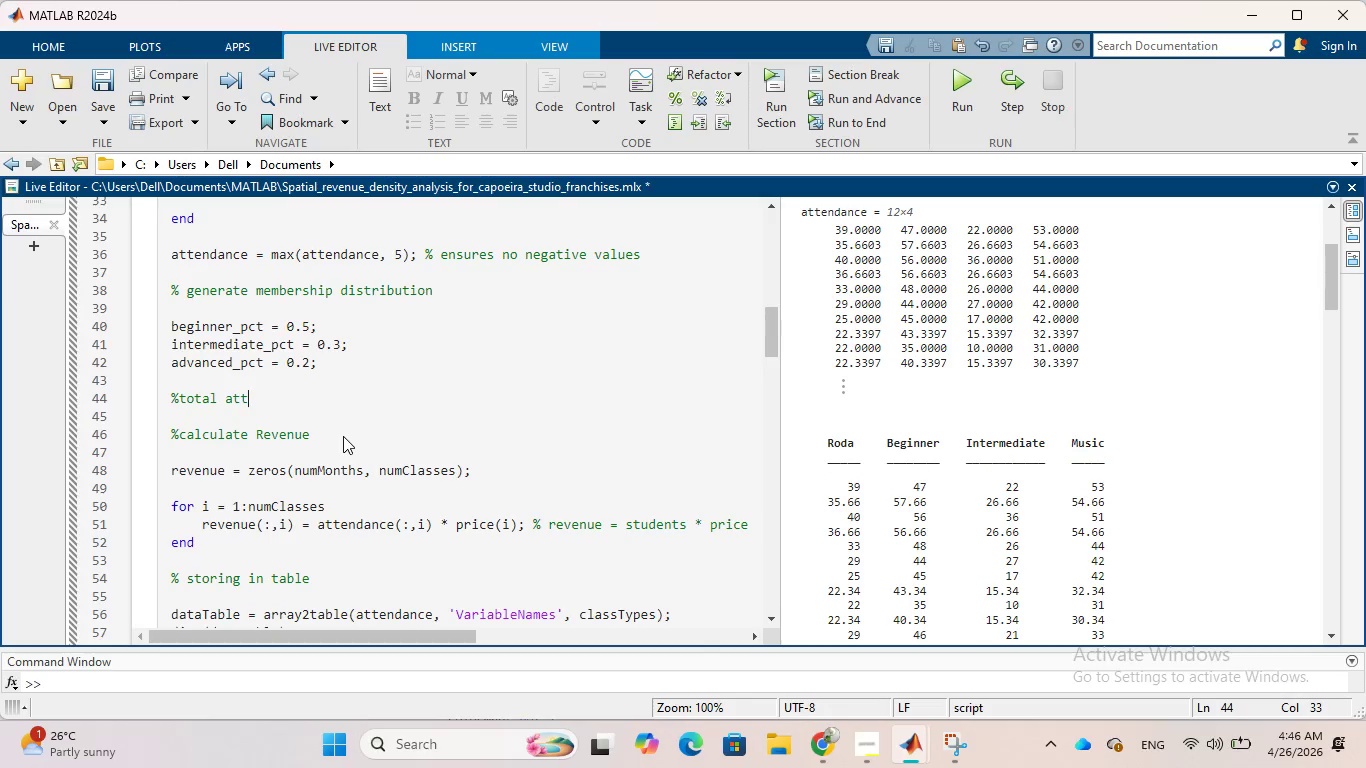 
key(Backspace)
 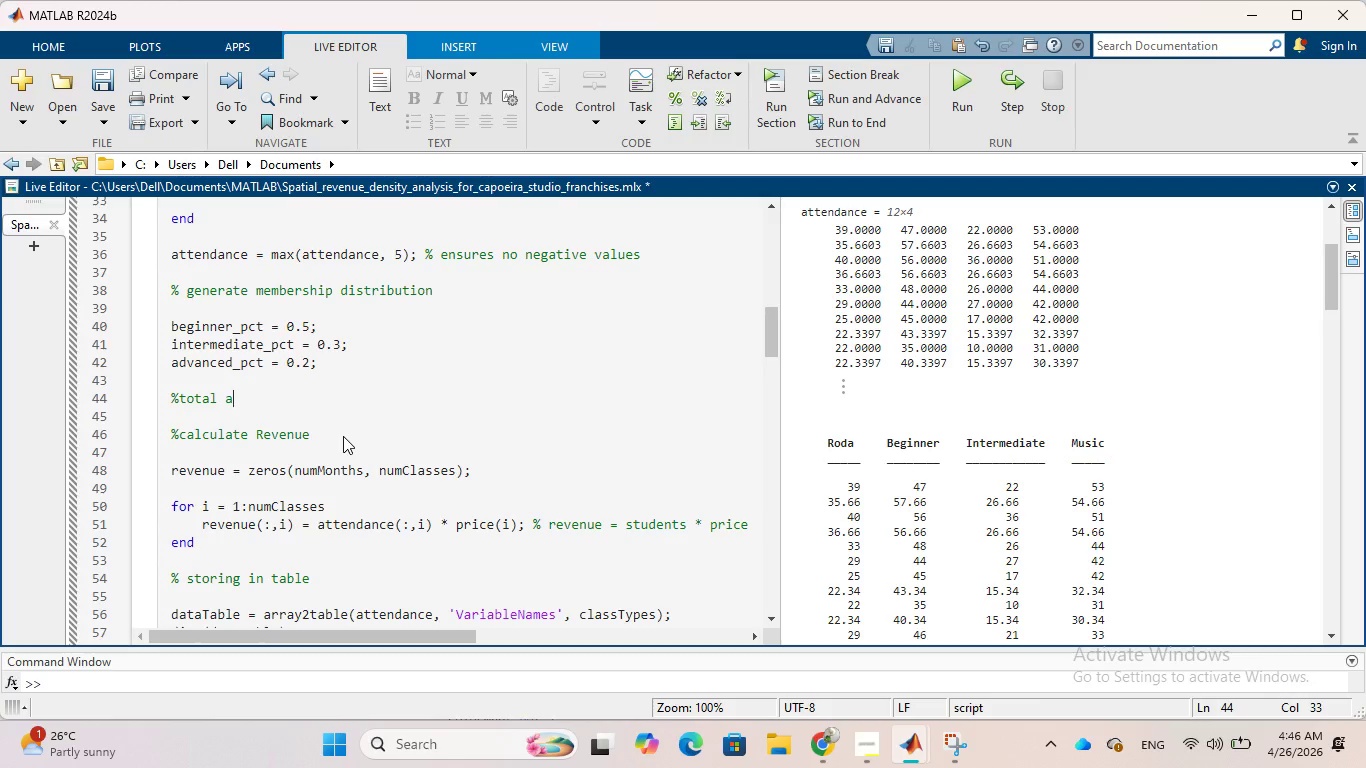 
key(Backspace)
 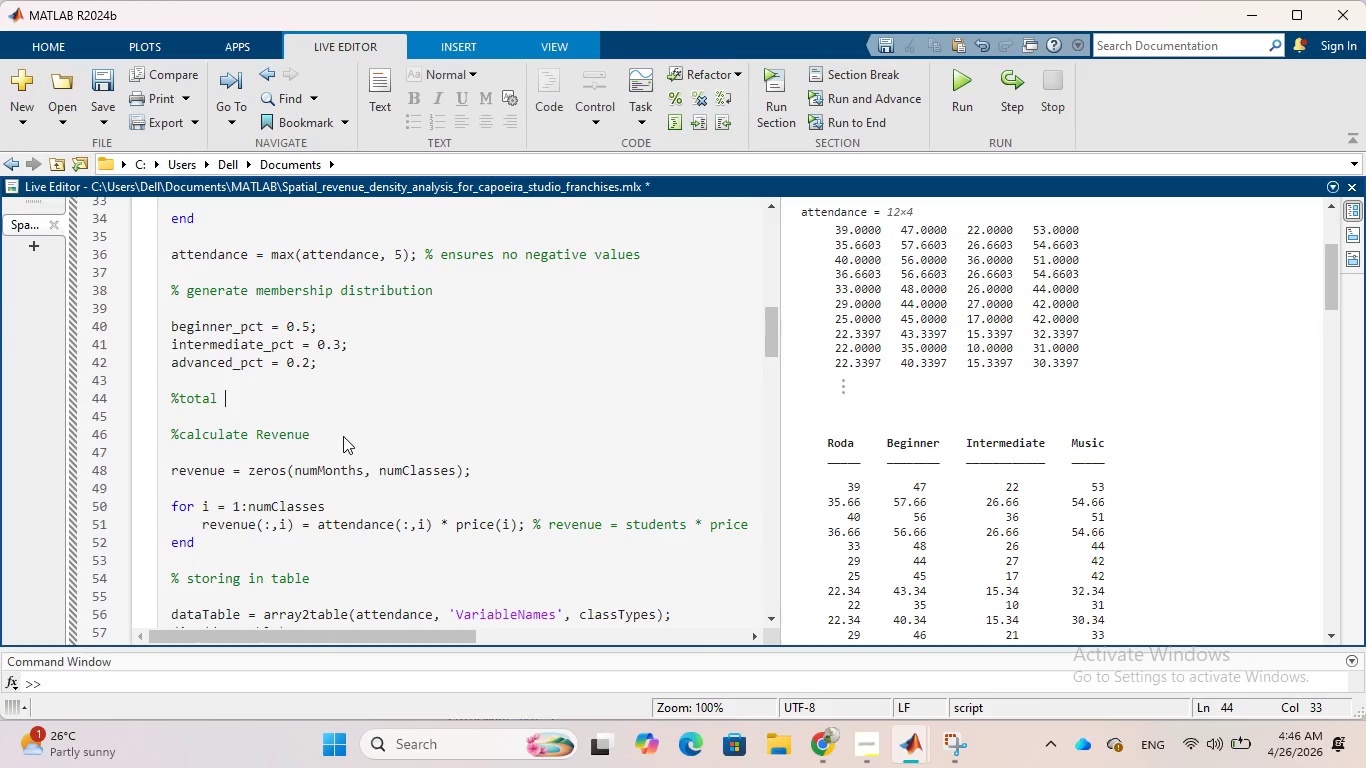 
key(Backspace)
 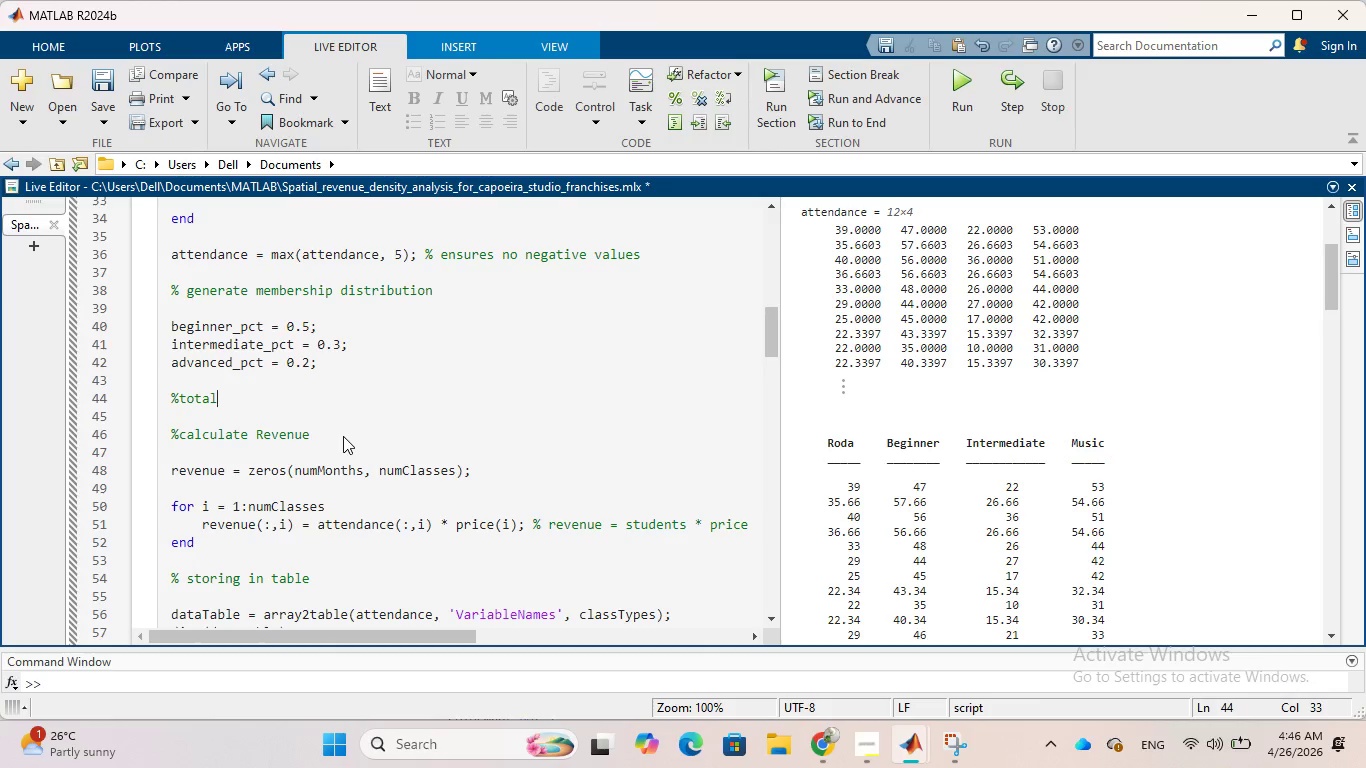 
key(Backspace)
 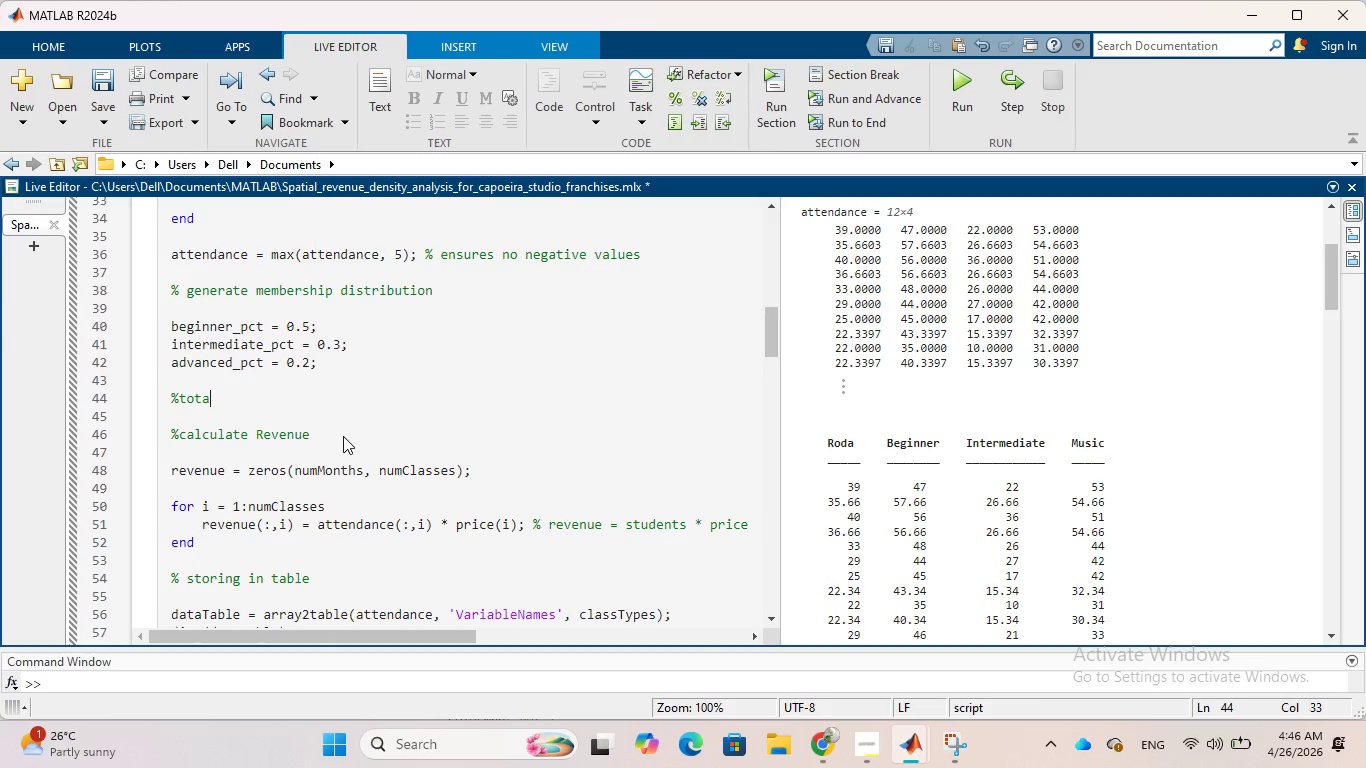 
key(Backspace)
 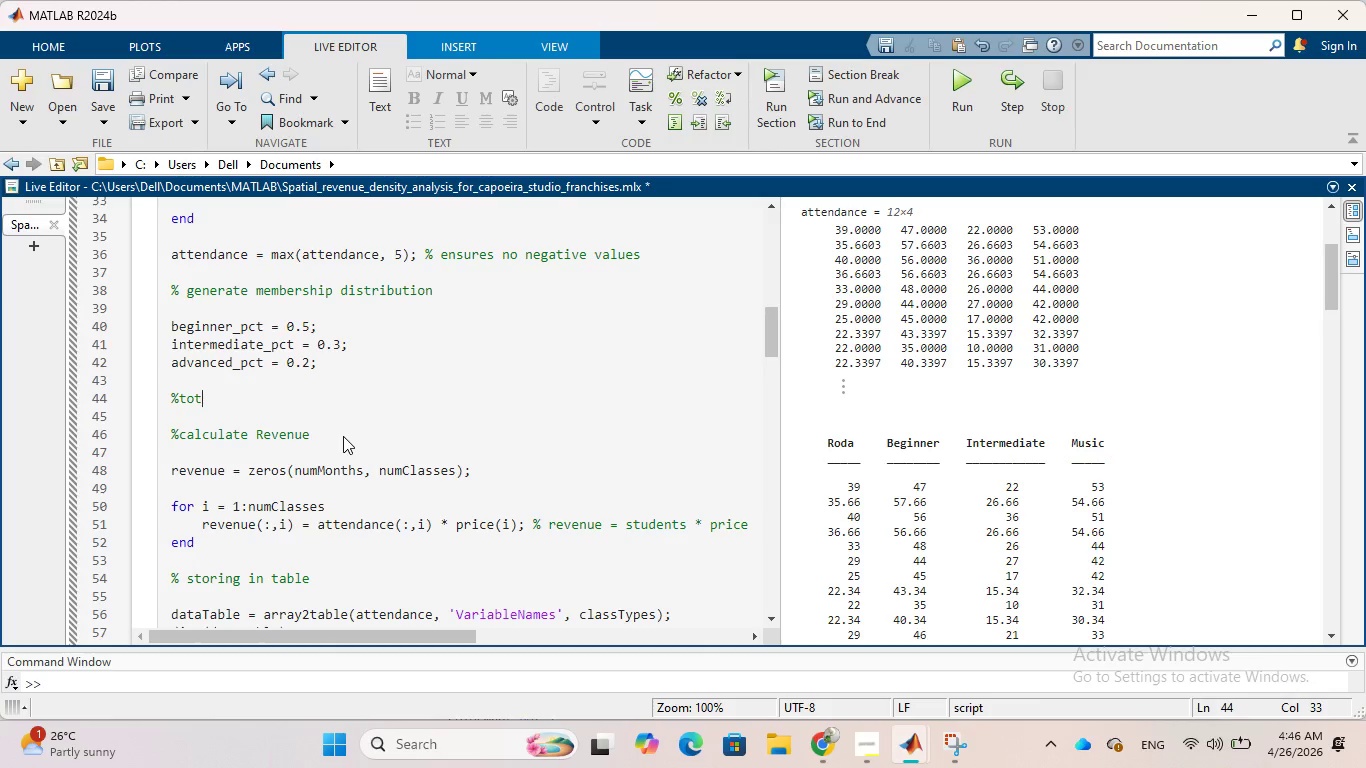 
key(Backspace)
 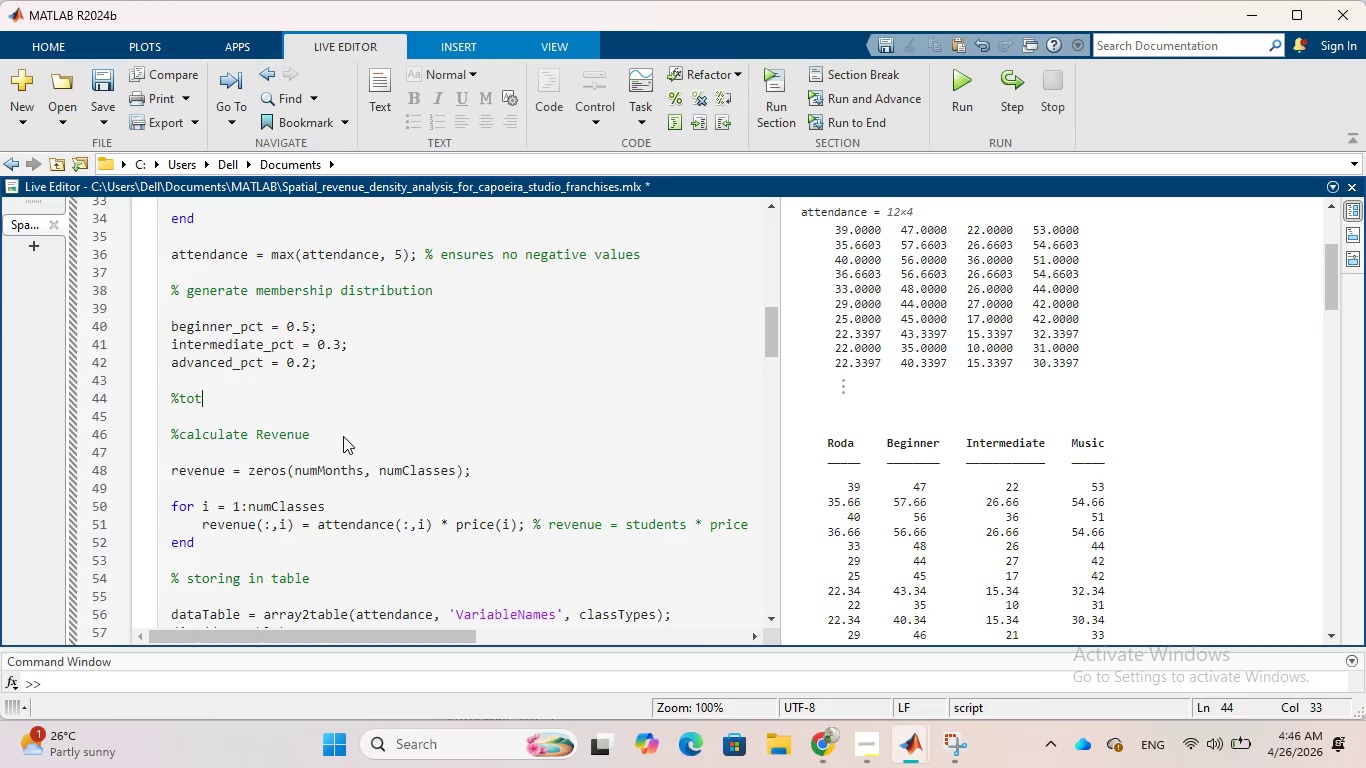 
key(Backspace)
 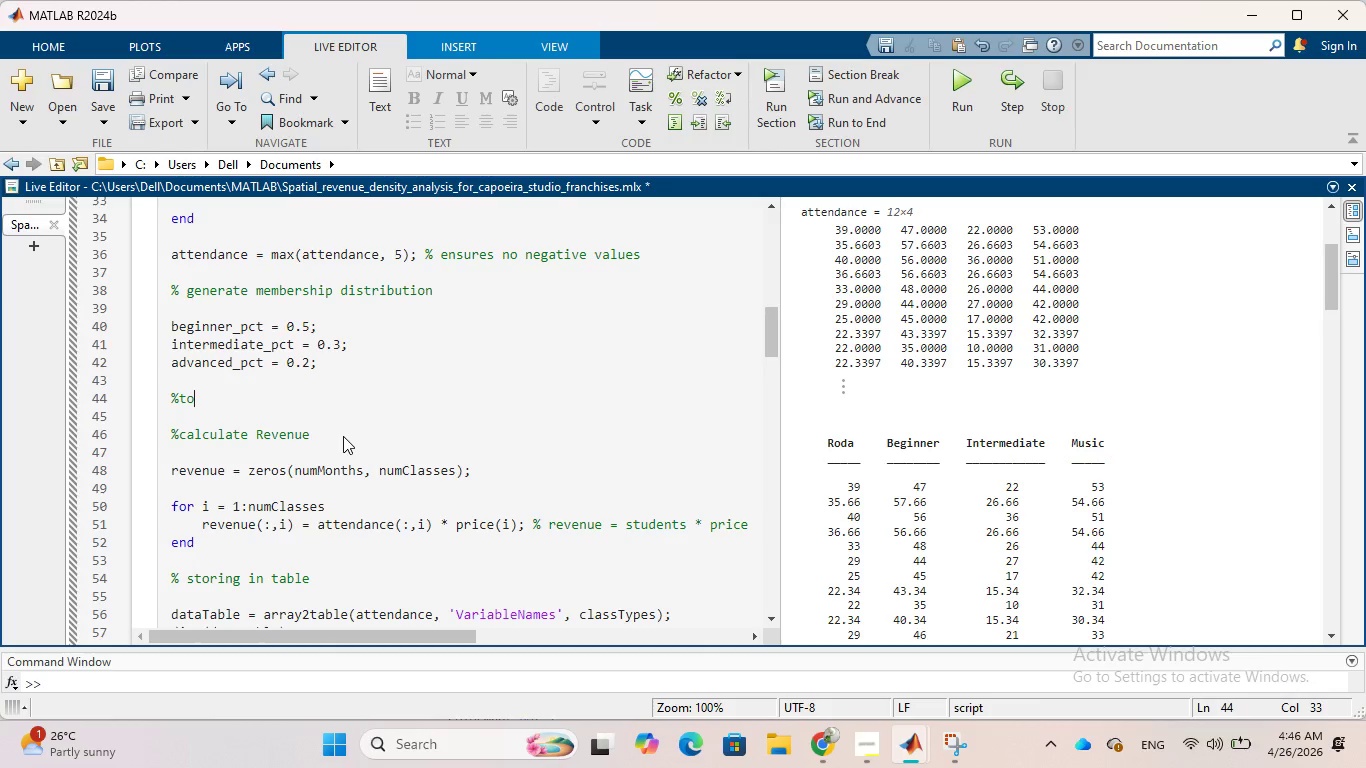 
key(Backspace)
 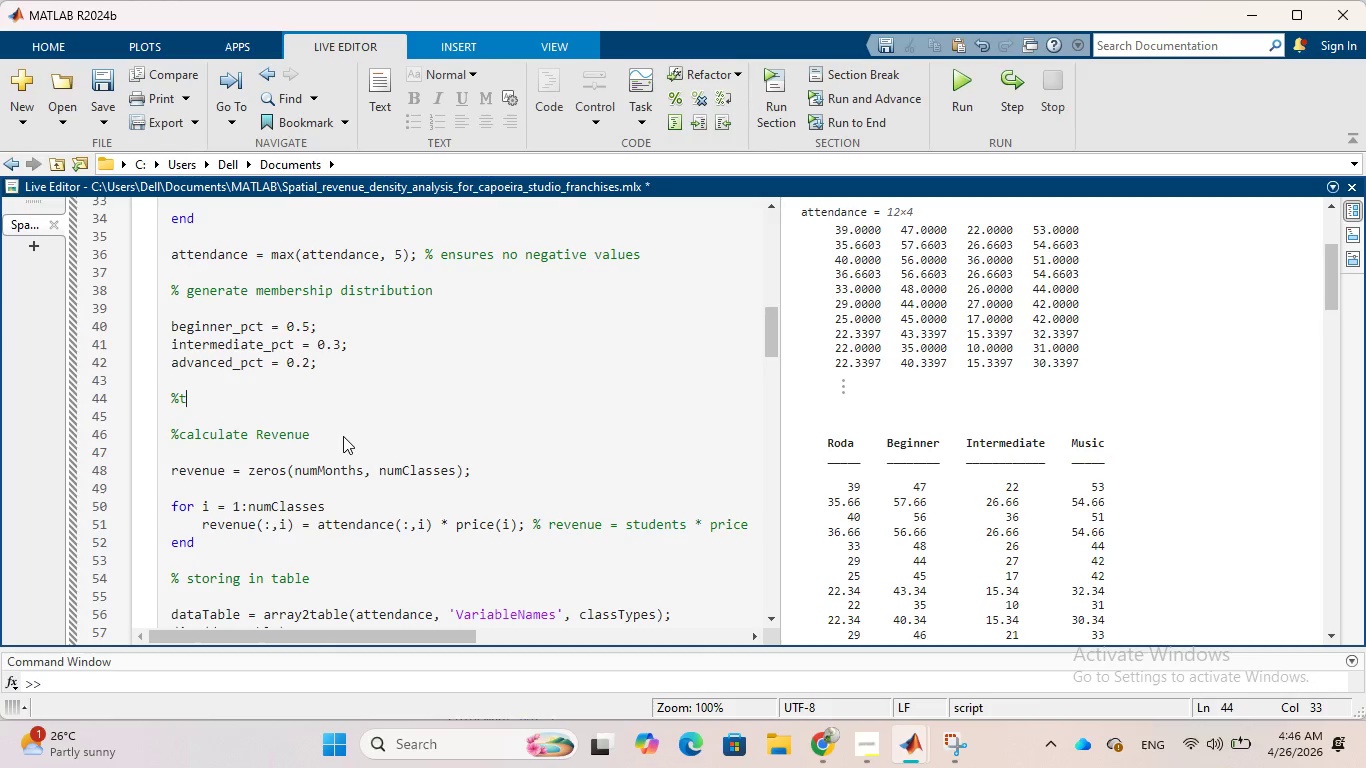 
key(Backspace)
 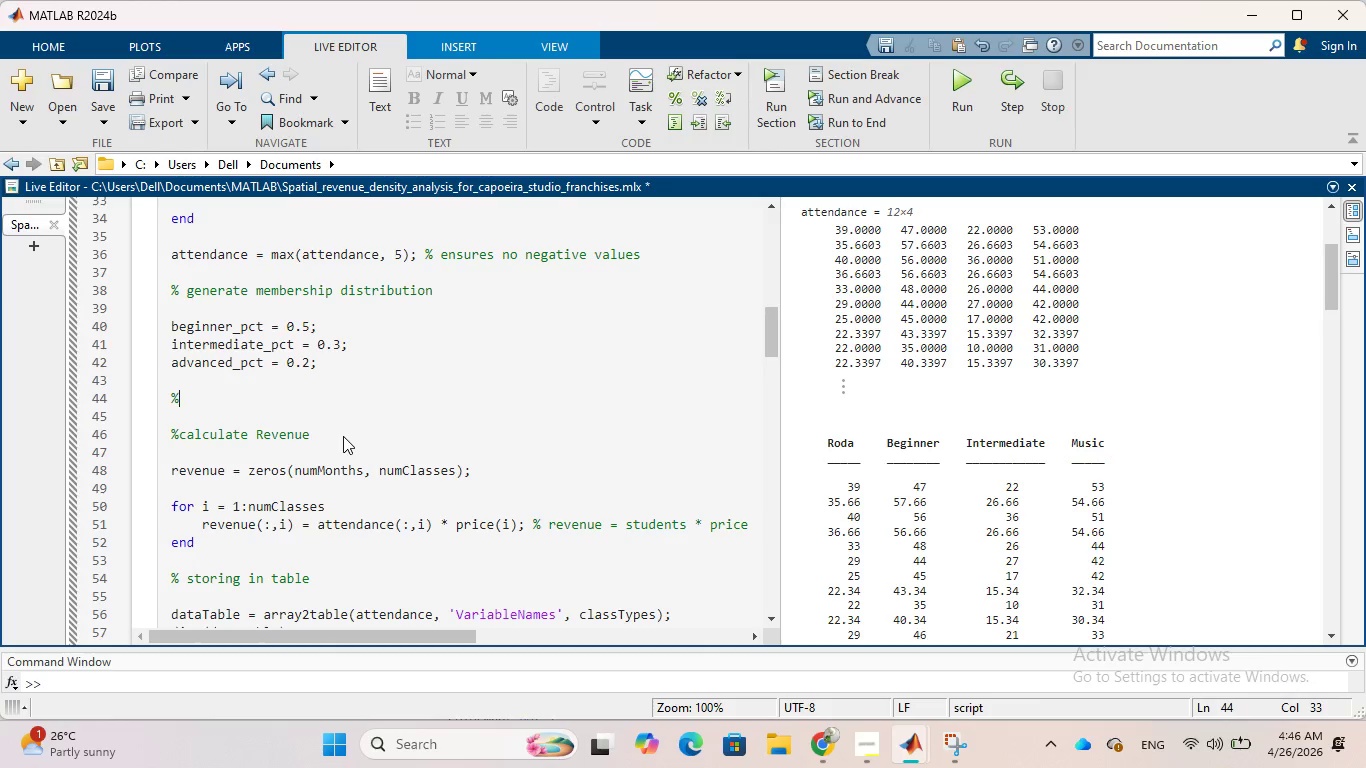 
key(Backspace)
 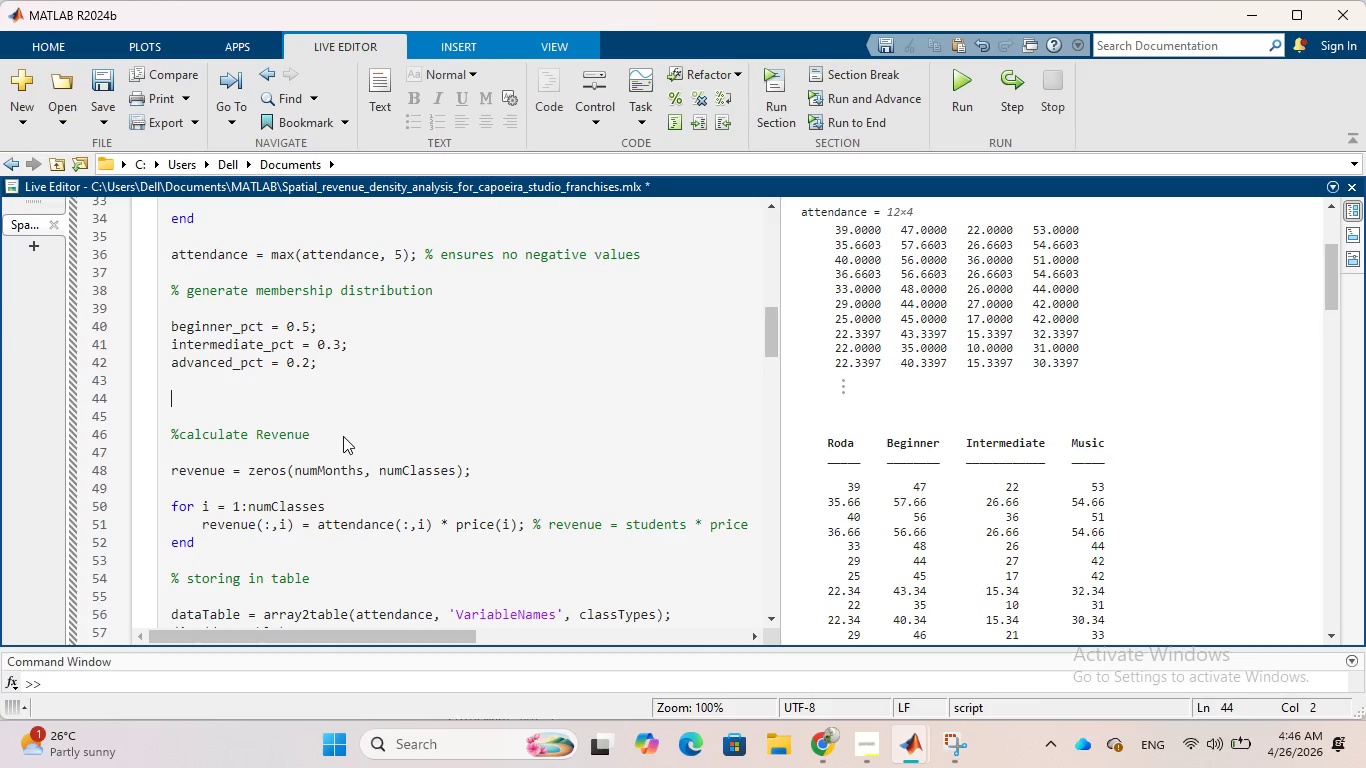 
key(Backspace)
 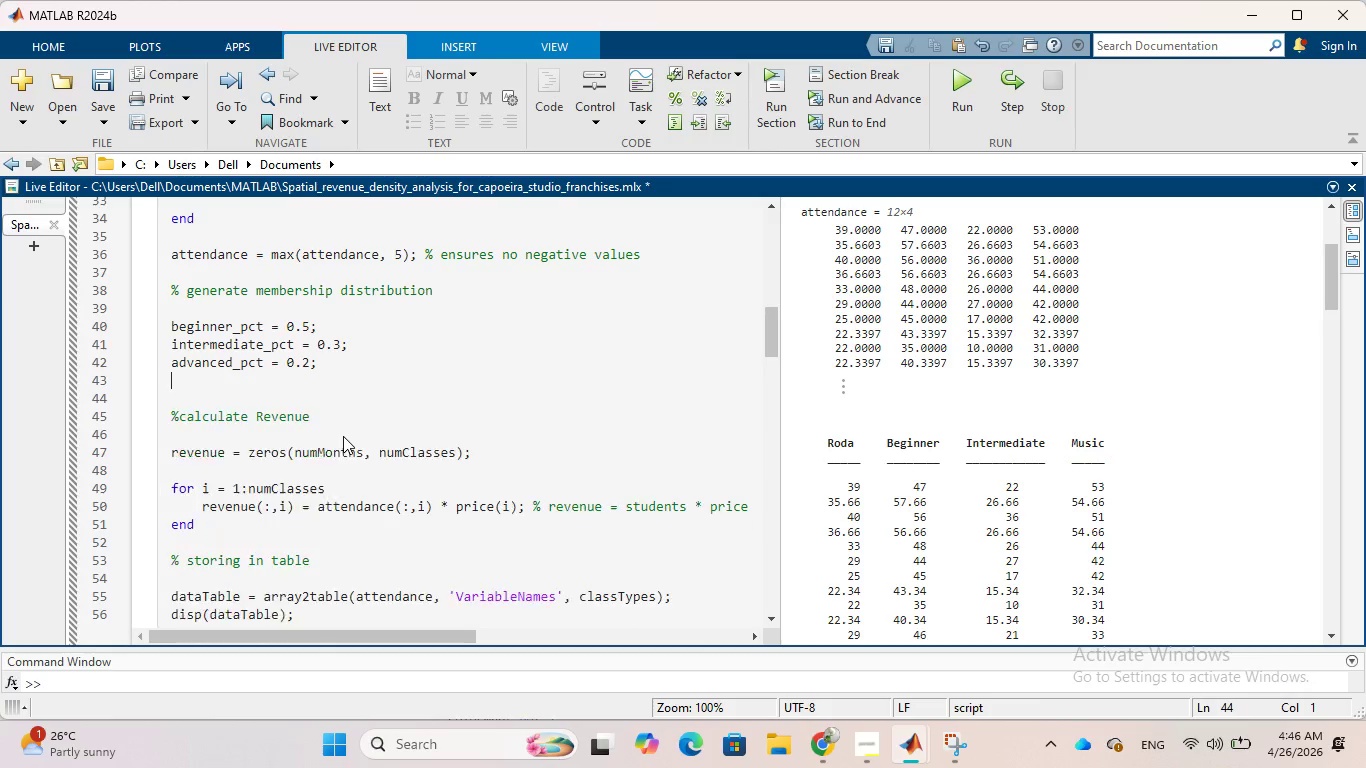 
key(Backspace)
 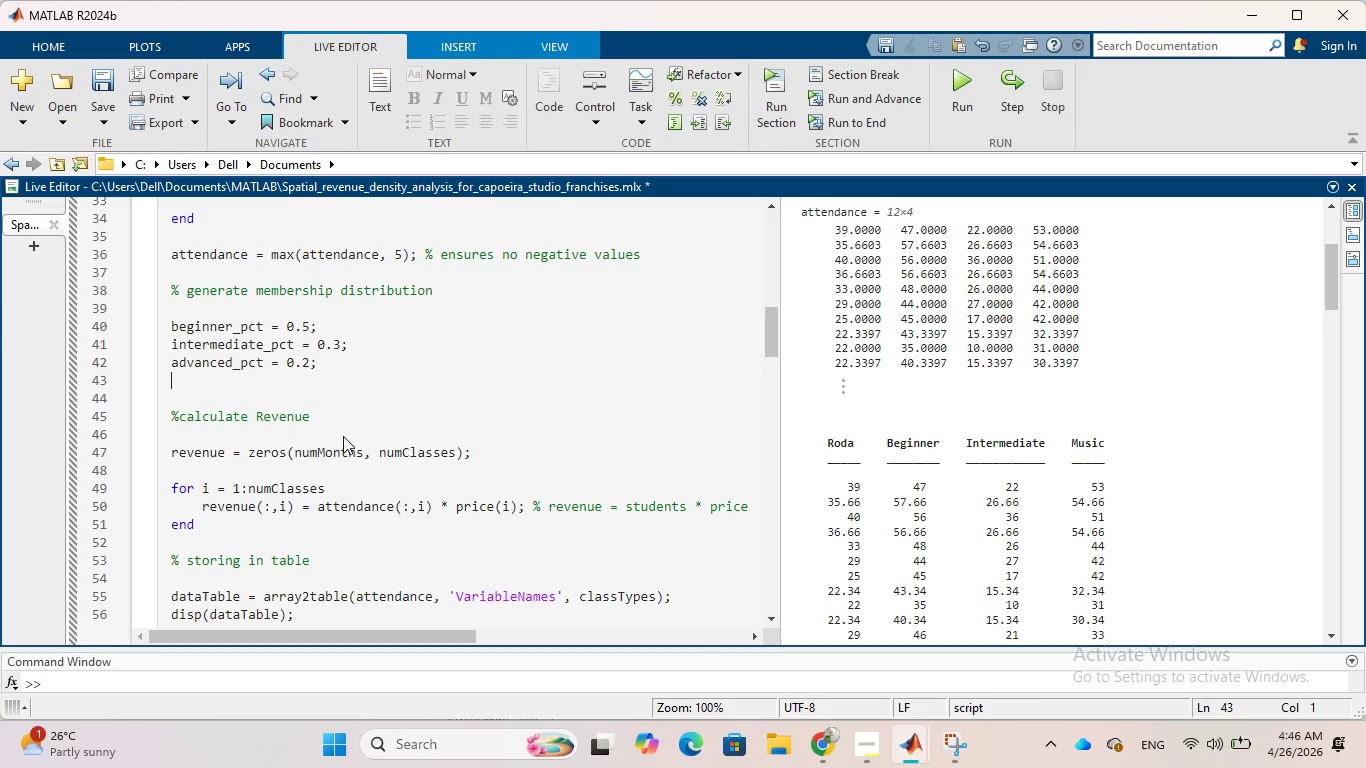 
key(ArrowDown)
 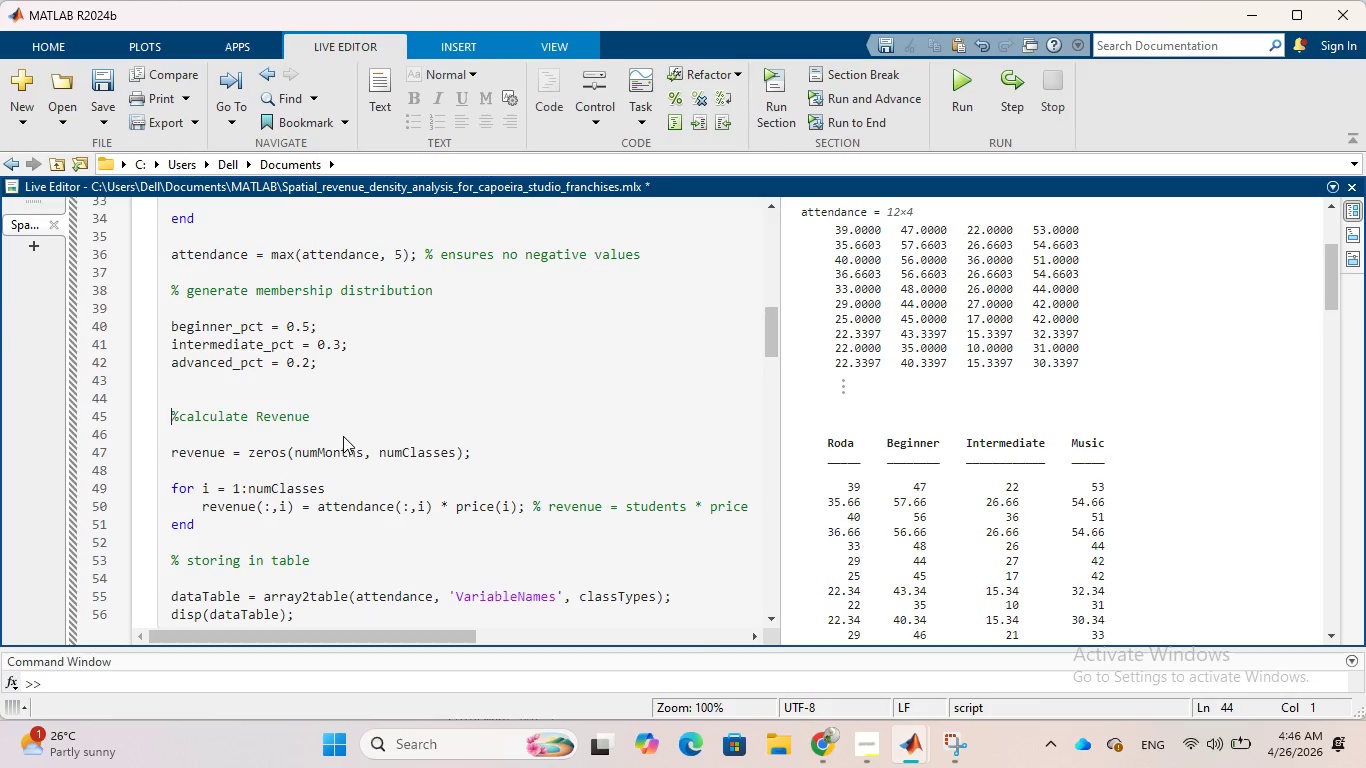 
key(ArrowDown)
 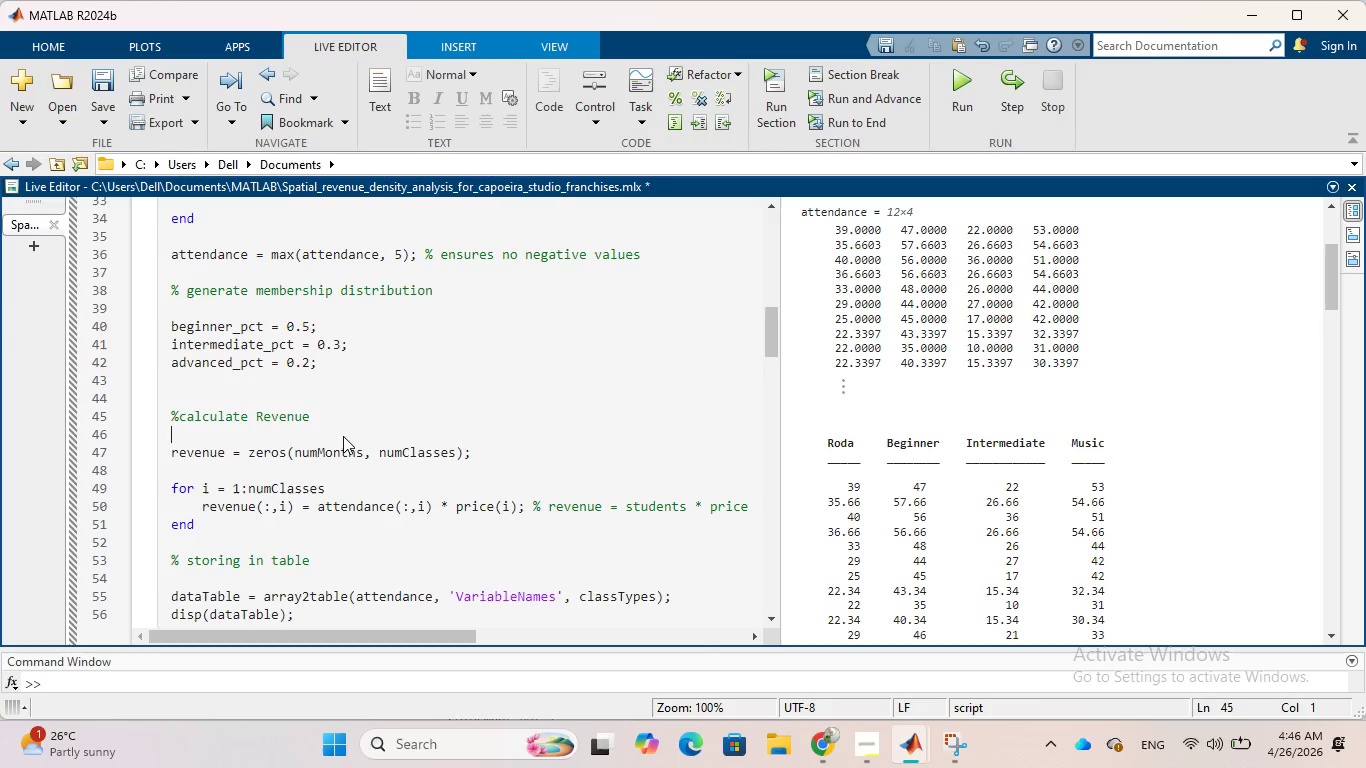 
key(ArrowDown)
 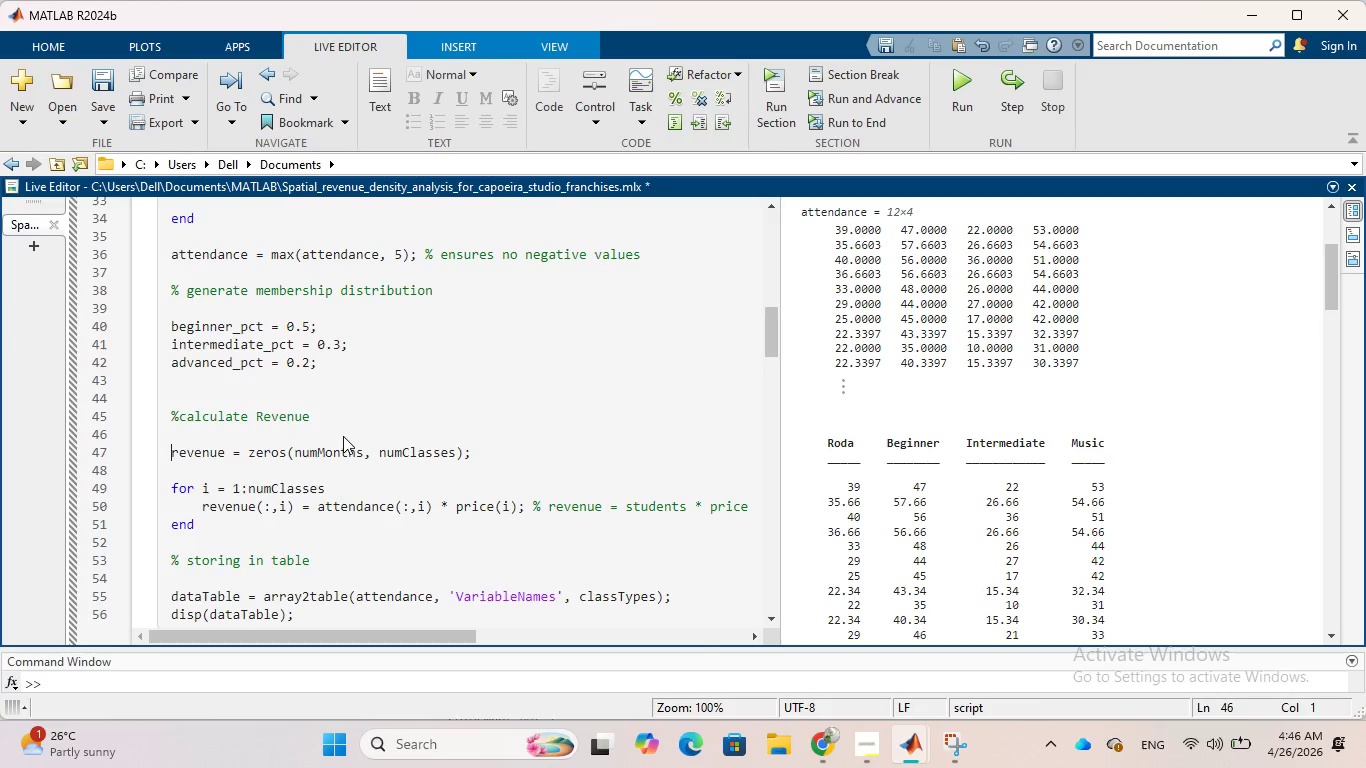 
key(ArrowDown)
 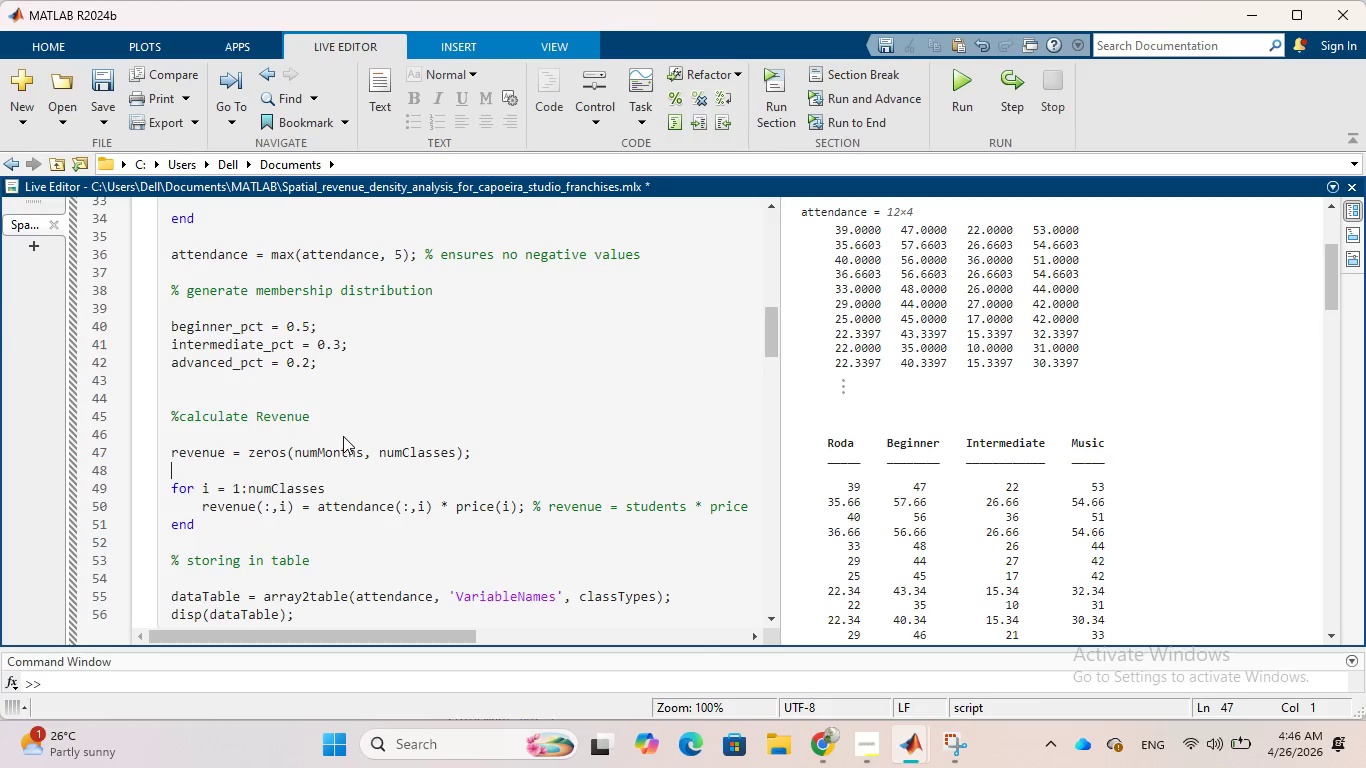 
key(ArrowDown)
 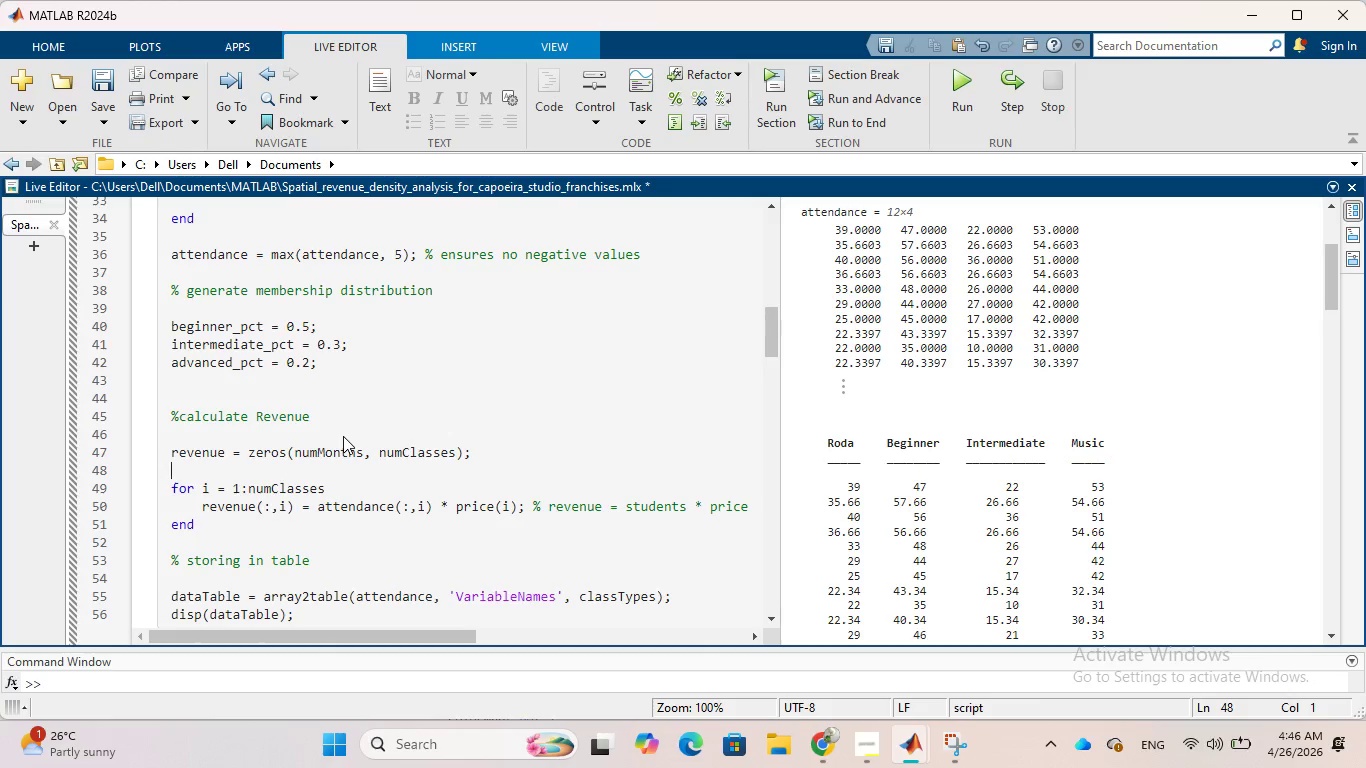 
wait(16.92)
 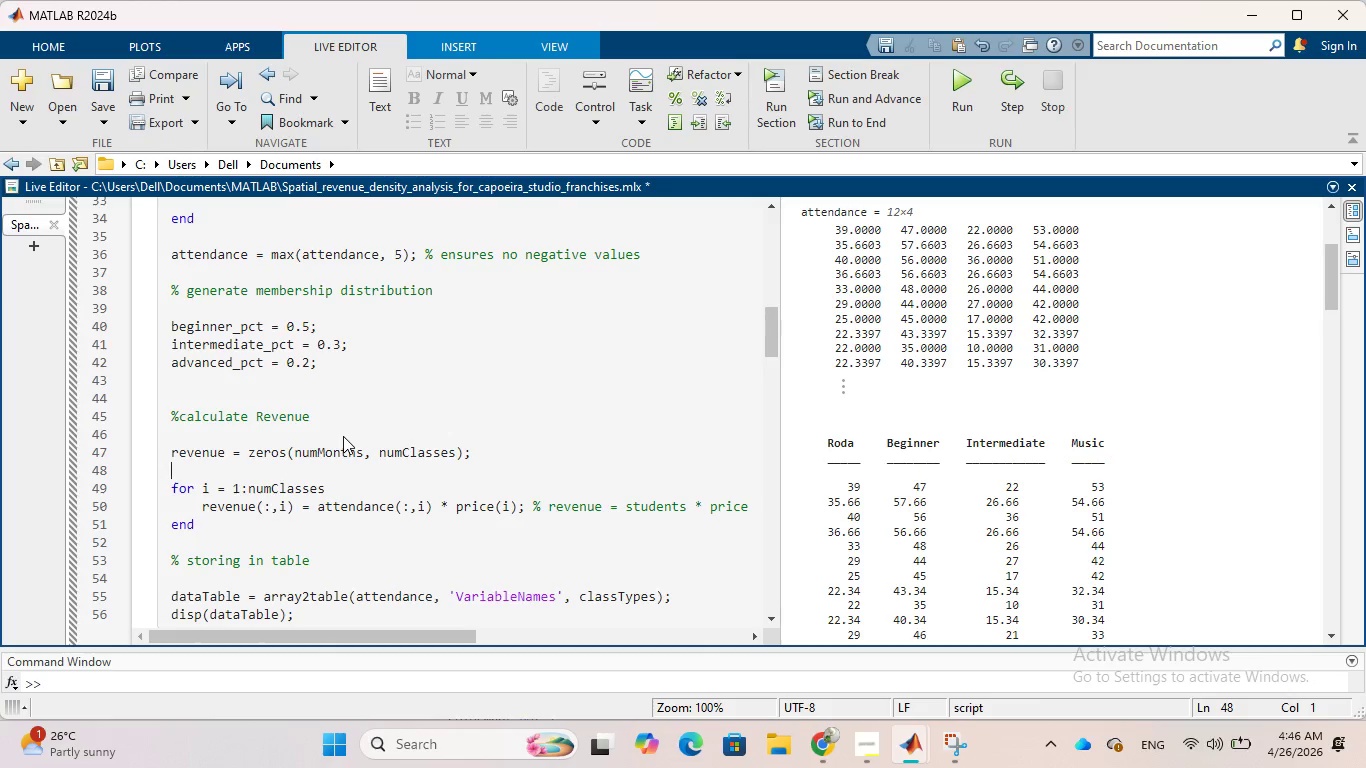 
key(ArrowDown)
 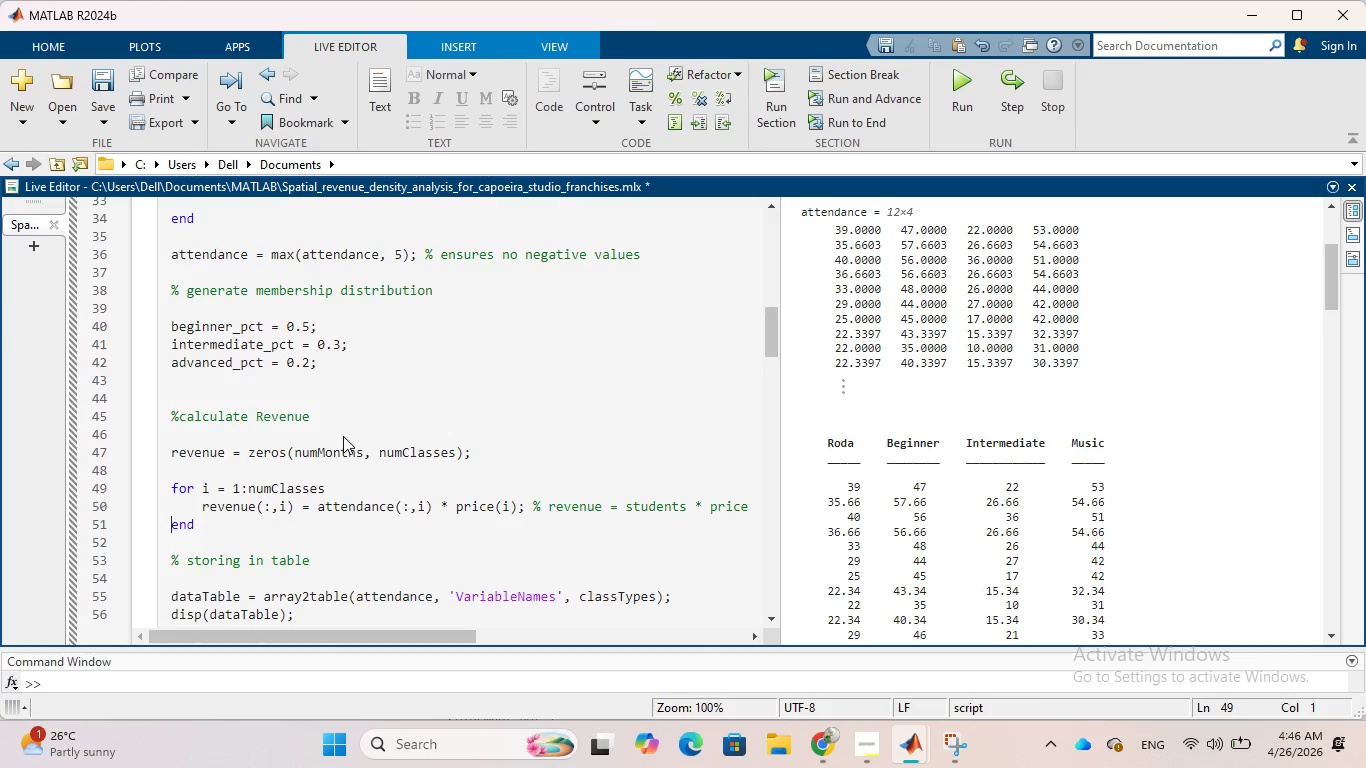 
key(ArrowDown)
 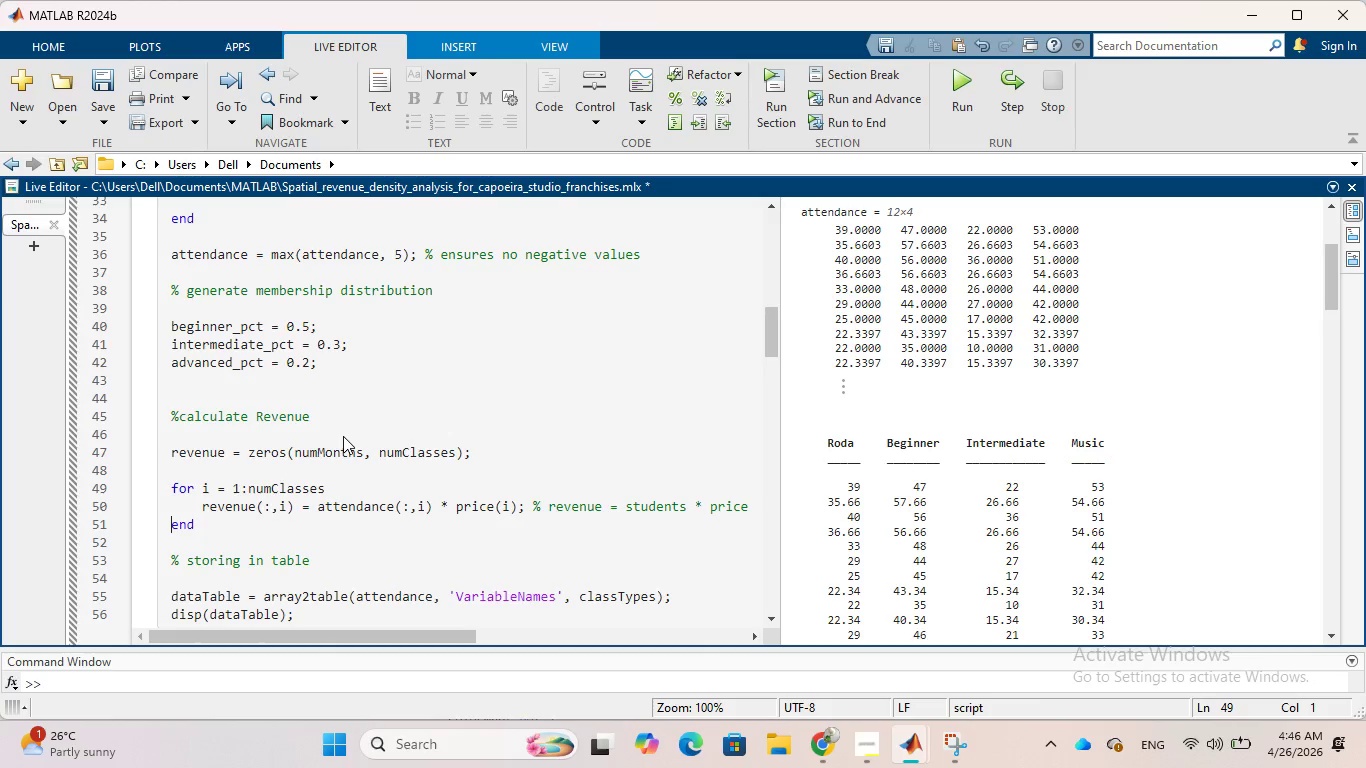 
key(ArrowDown)
 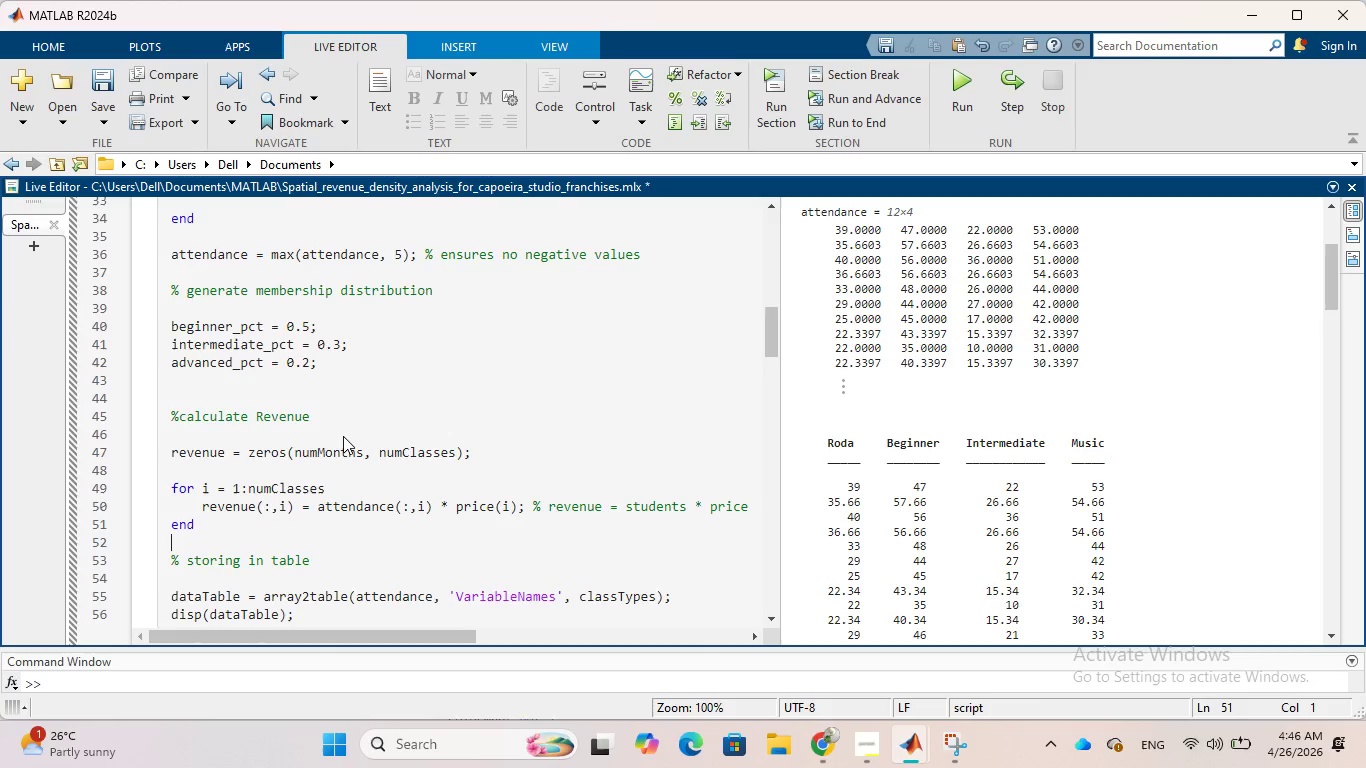 
key(ArrowDown)
 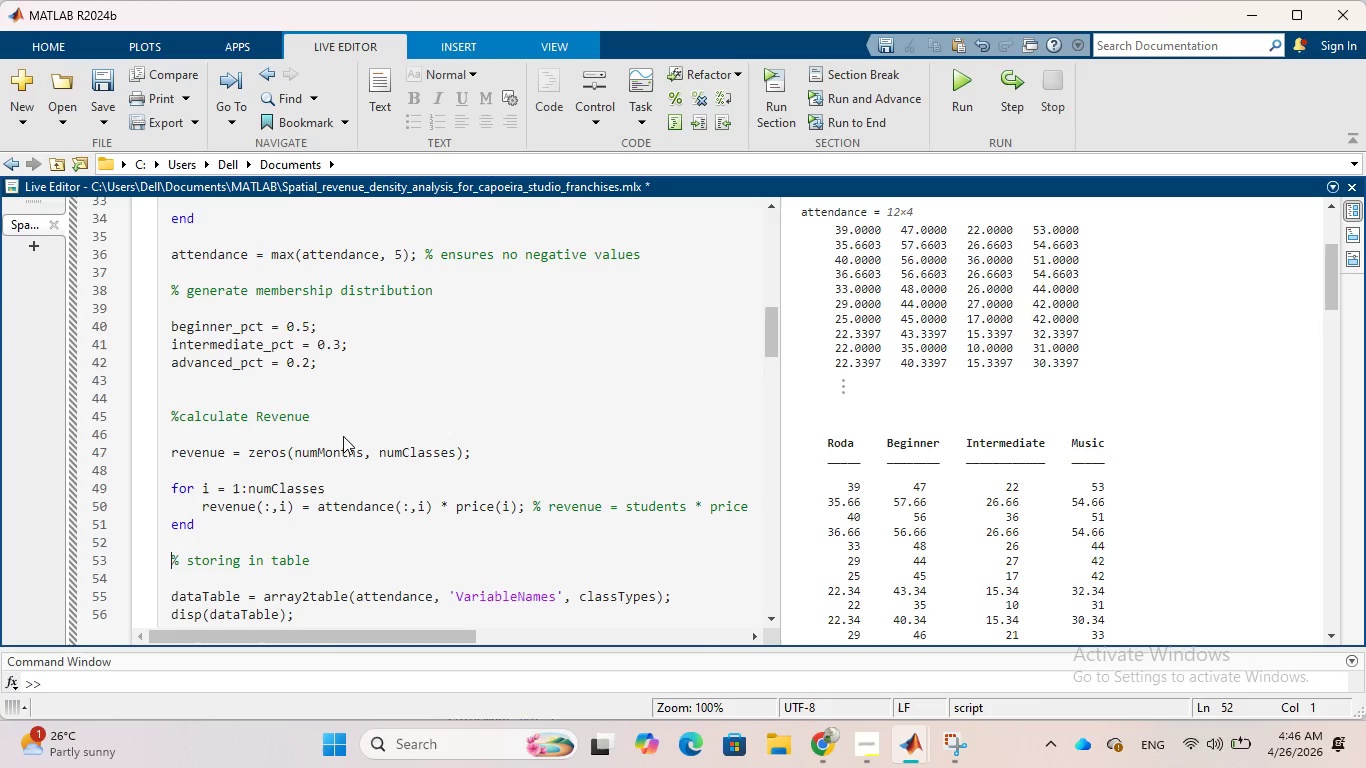 
key(ArrowDown)
 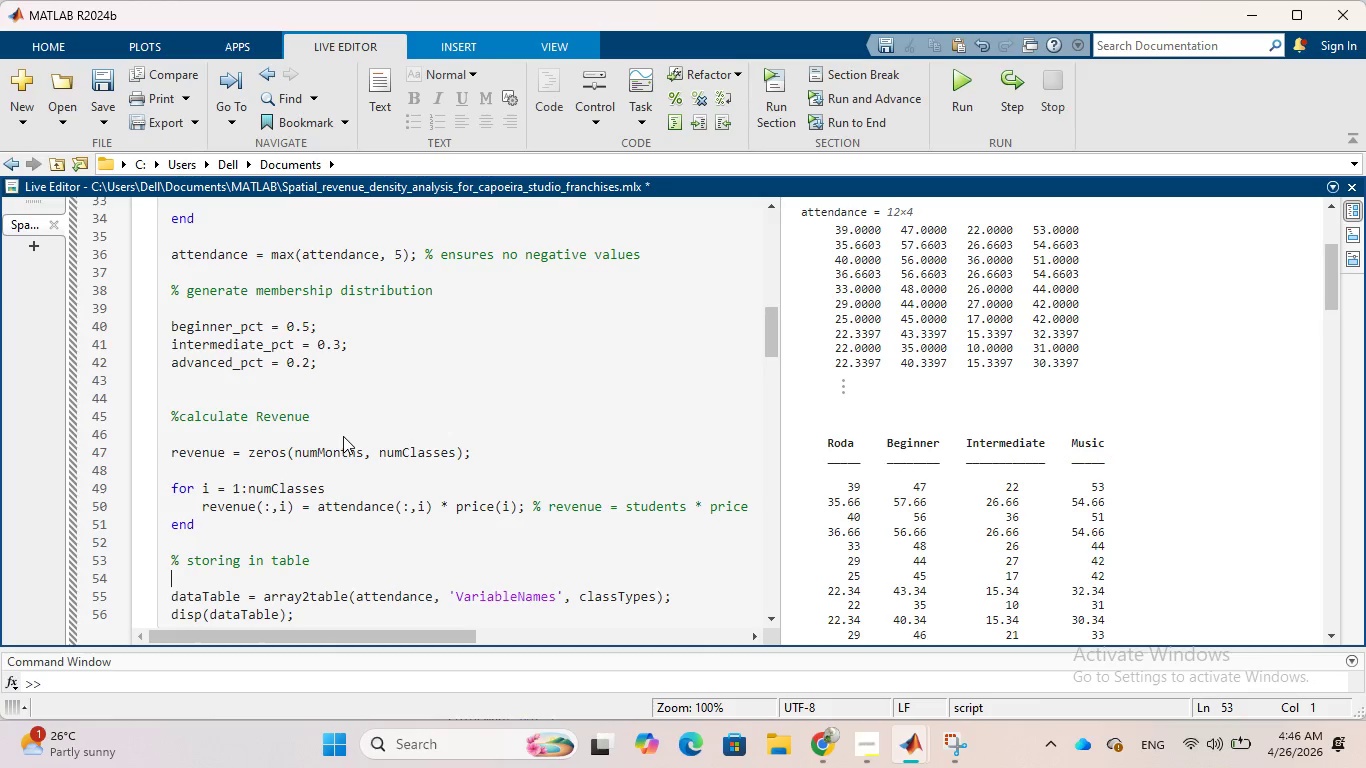 
key(ArrowDown)
 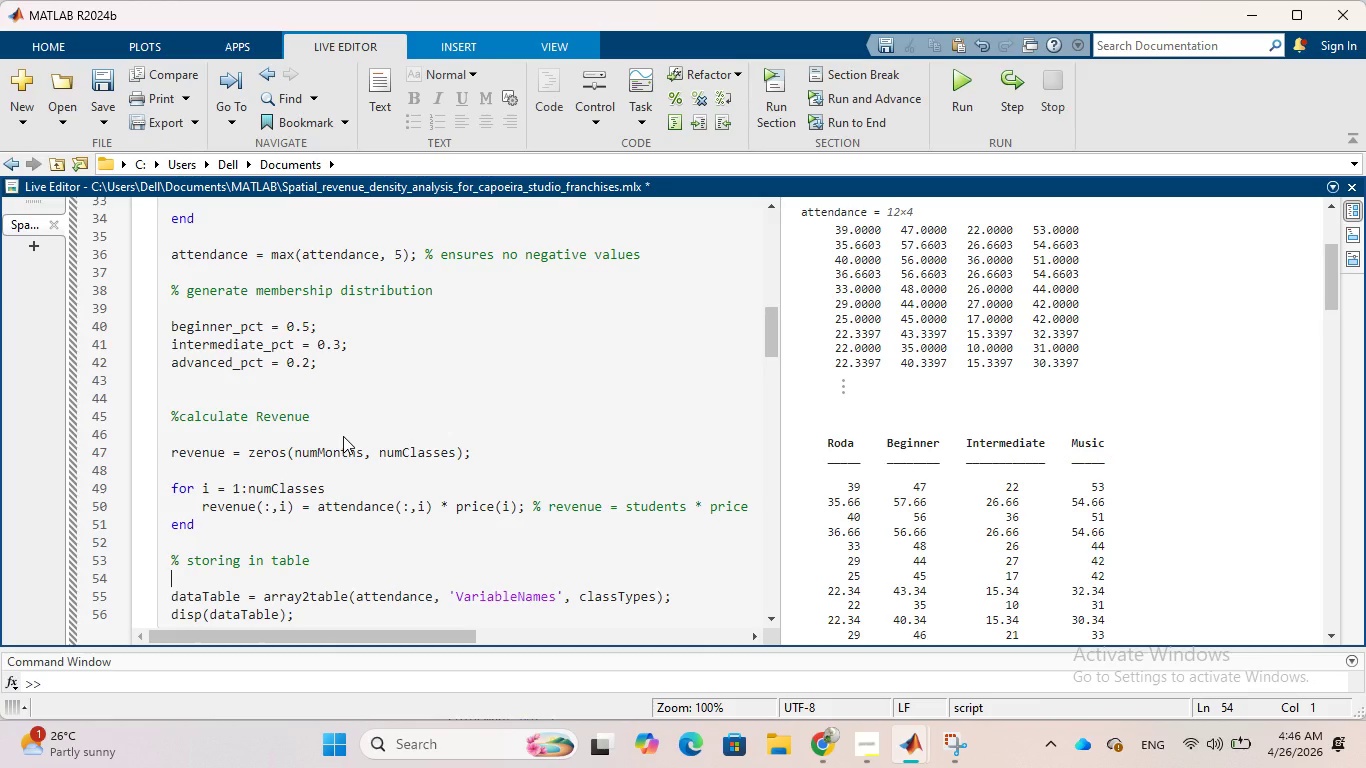 
key(ArrowUp)
 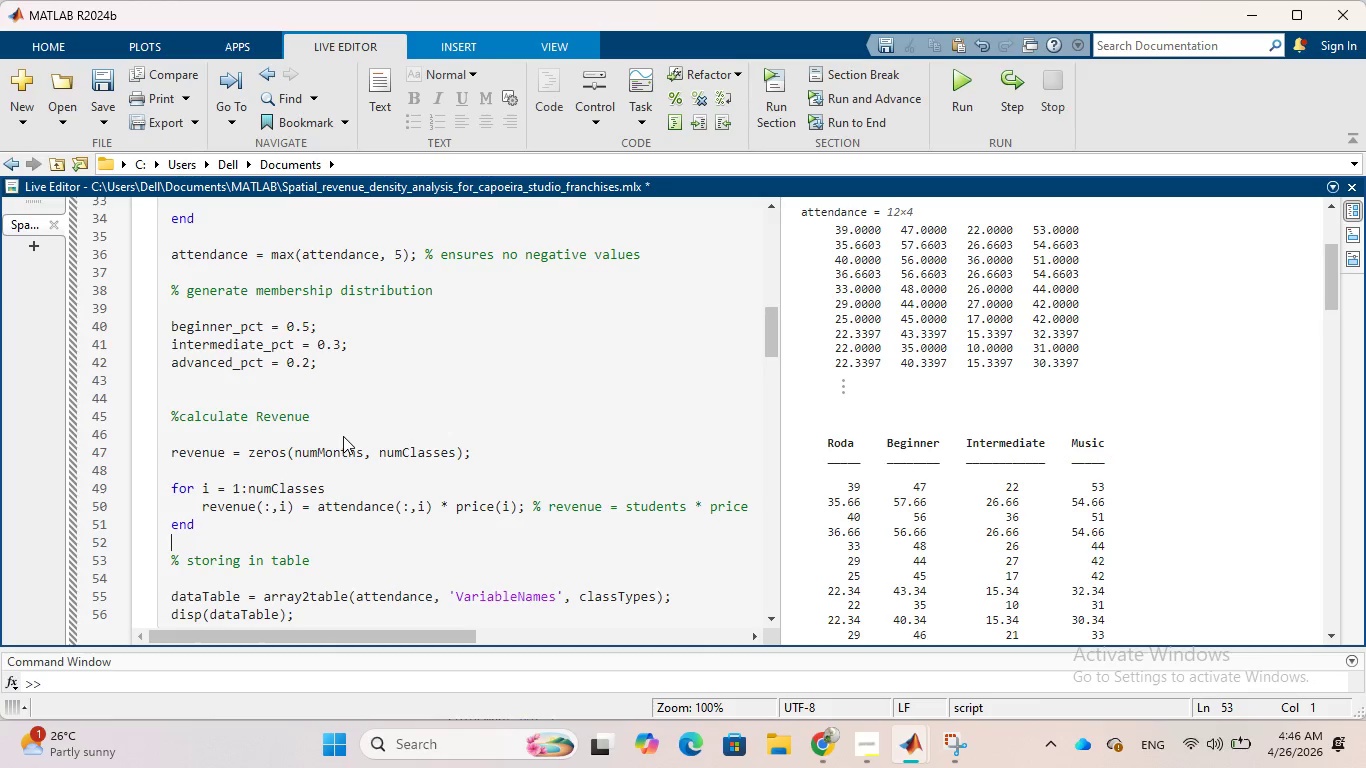 
key(ArrowUp)
 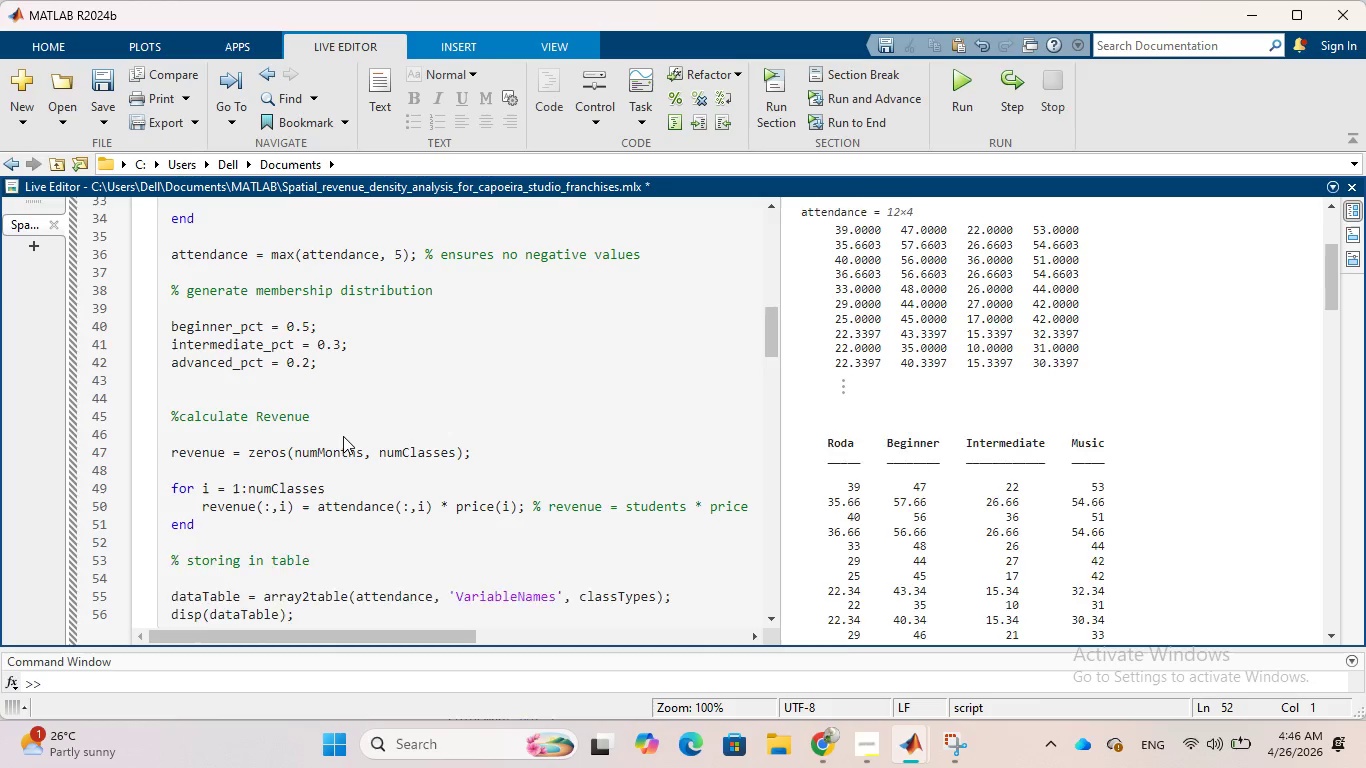 
key(Enter)
 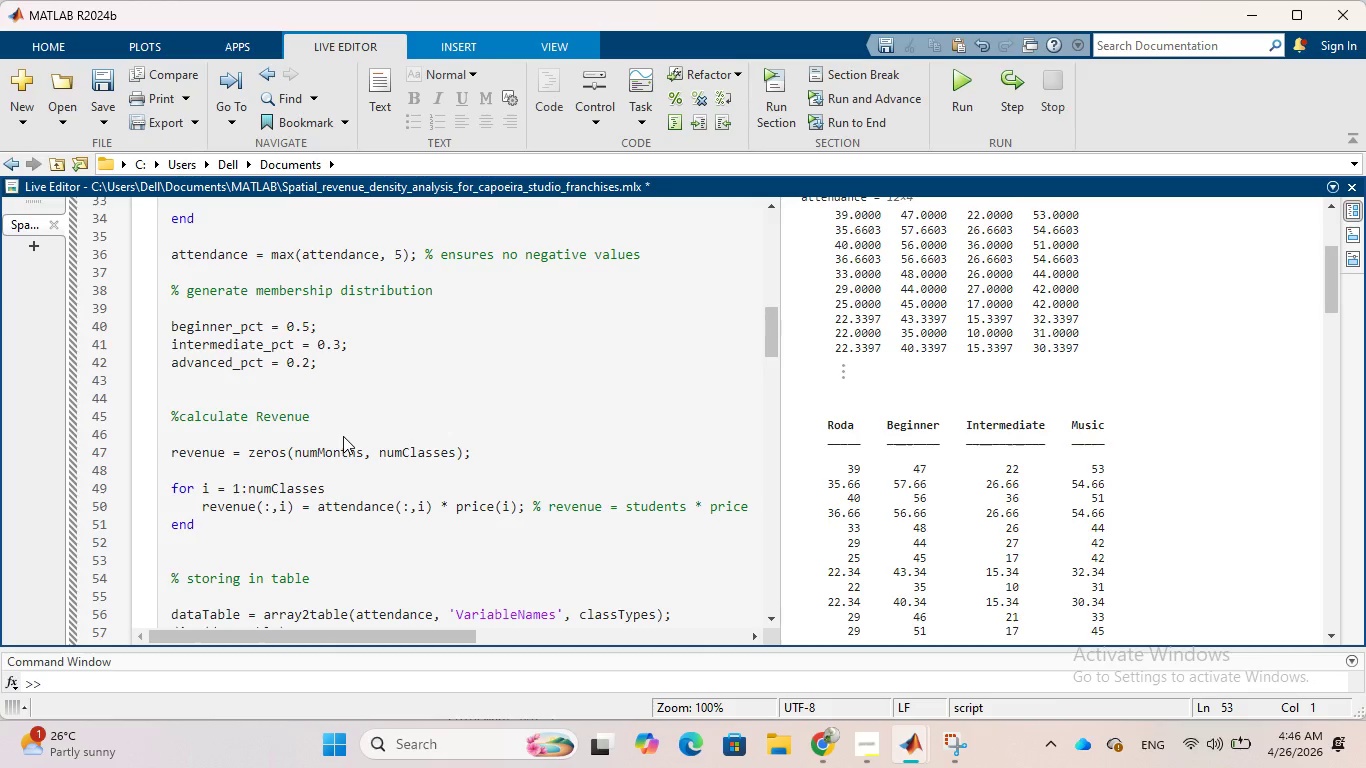 
wait(6.19)
 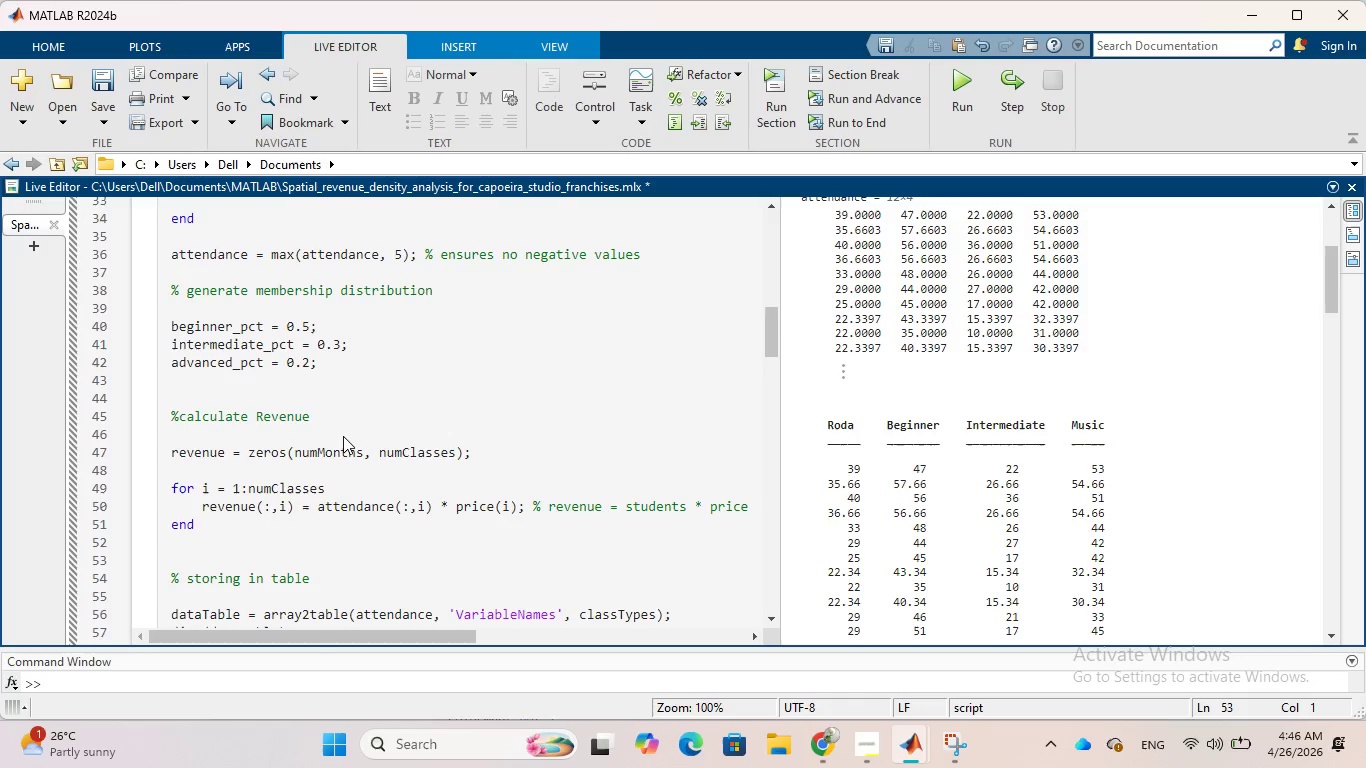 
type(%totla a)
key(Backspace)
key(Backspace)
key(Backspace)
key(Backspace)
type(al attendance )
 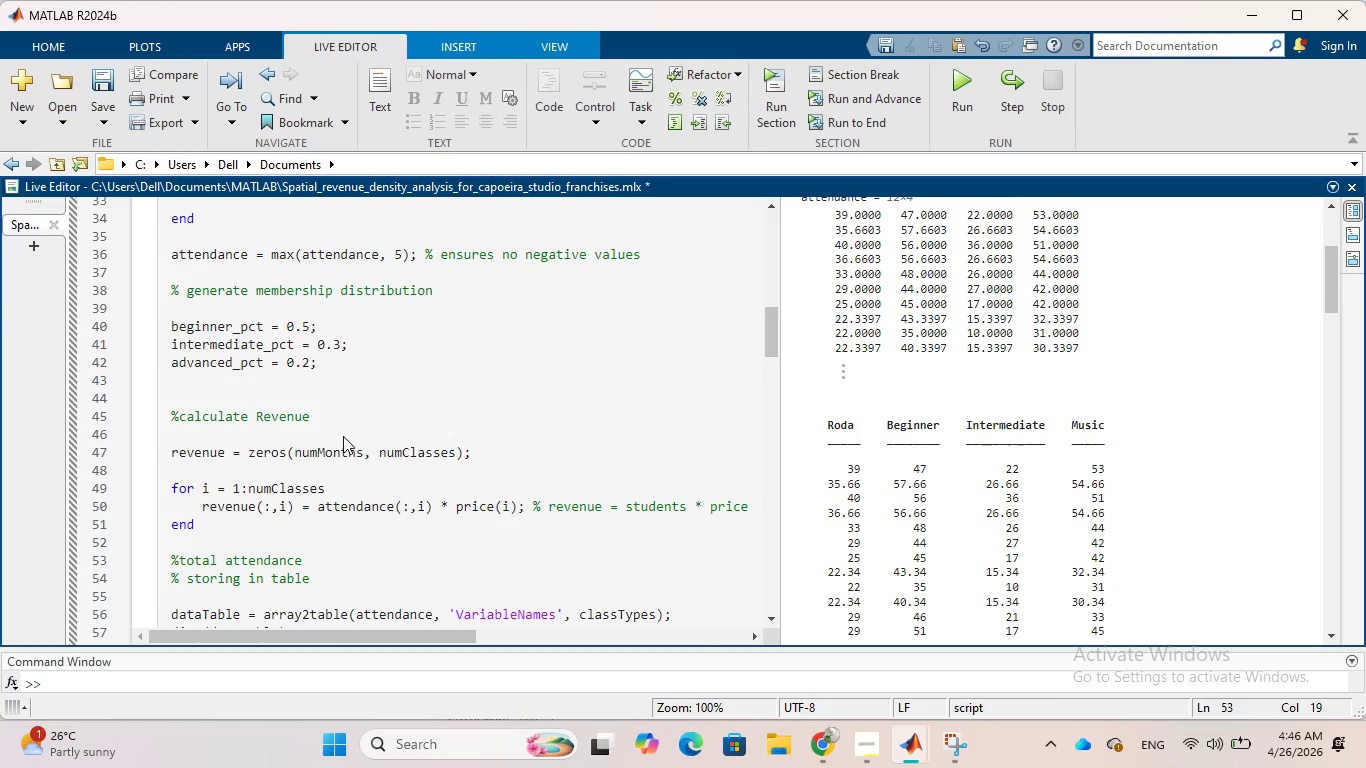 
wait(5.41)
 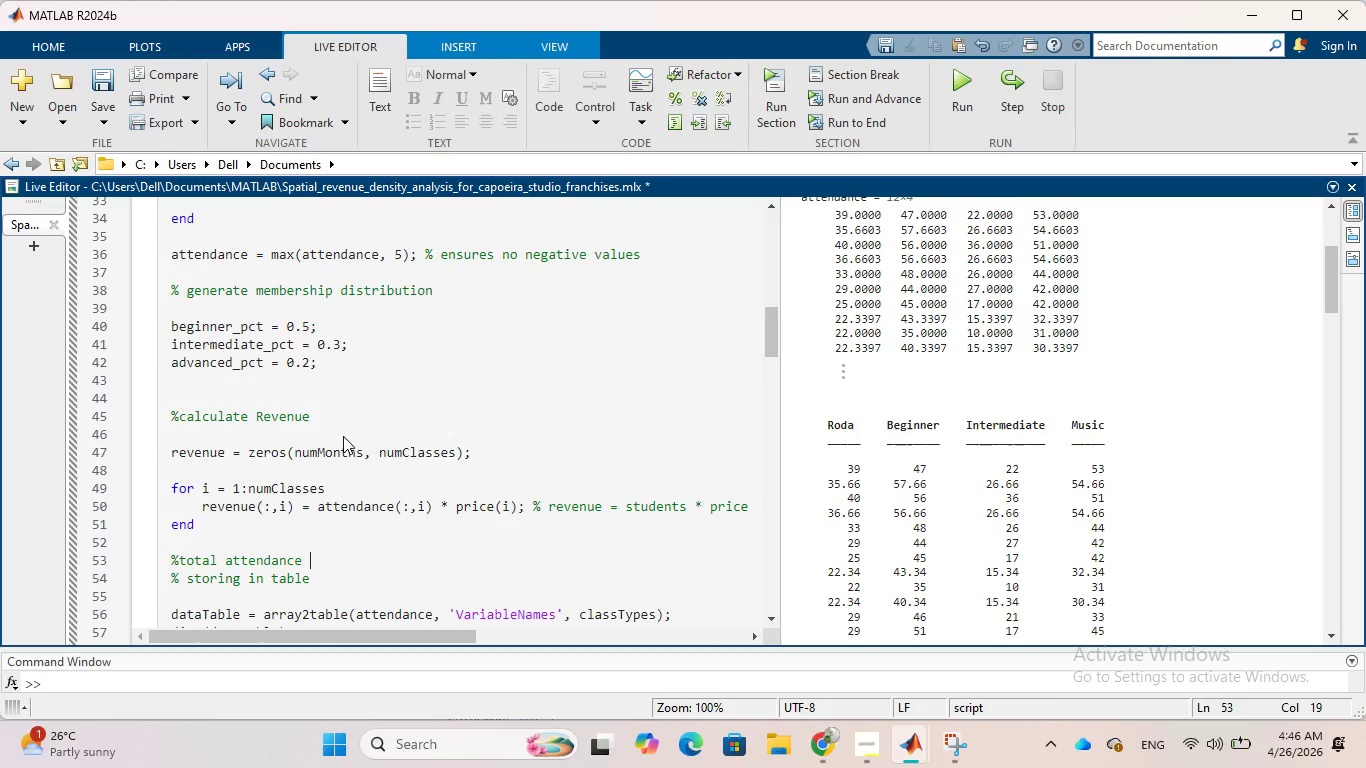 
type(across all cla)
 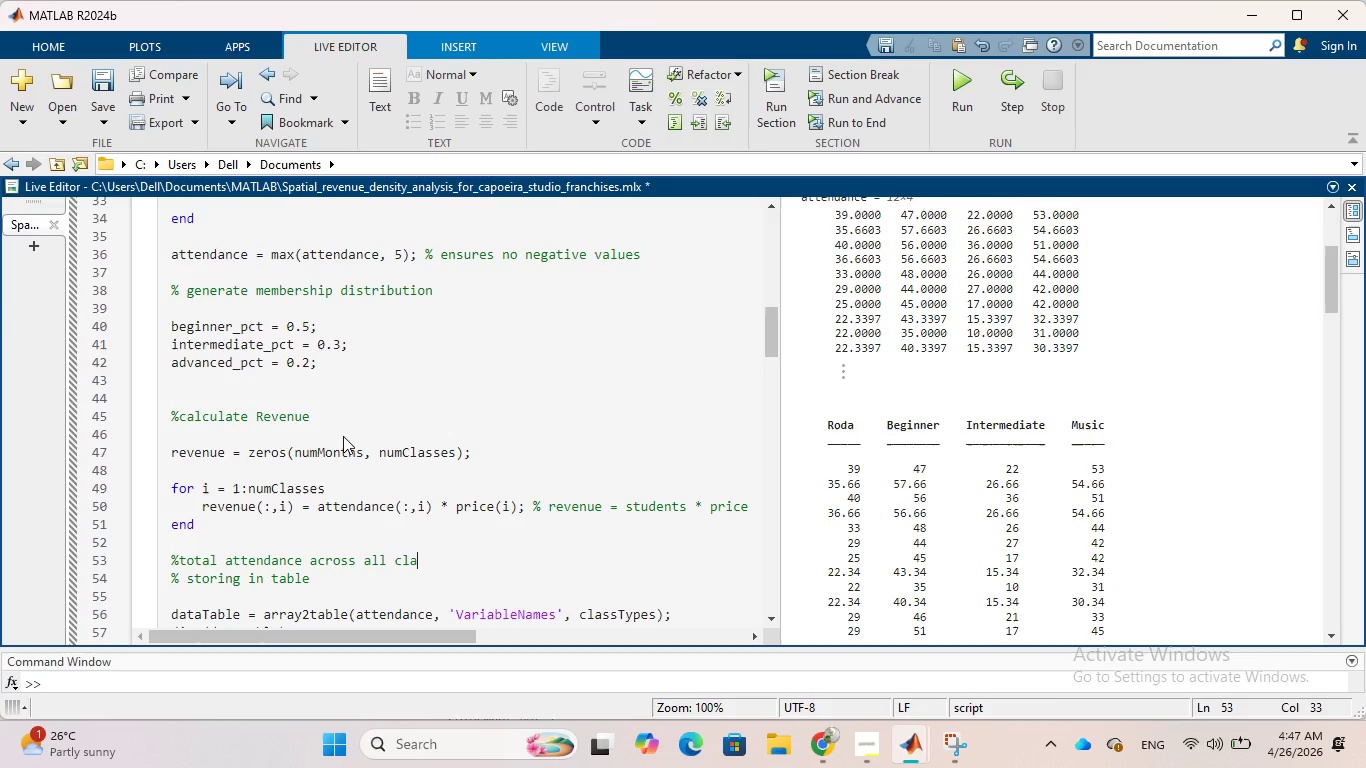 
type(sses)
 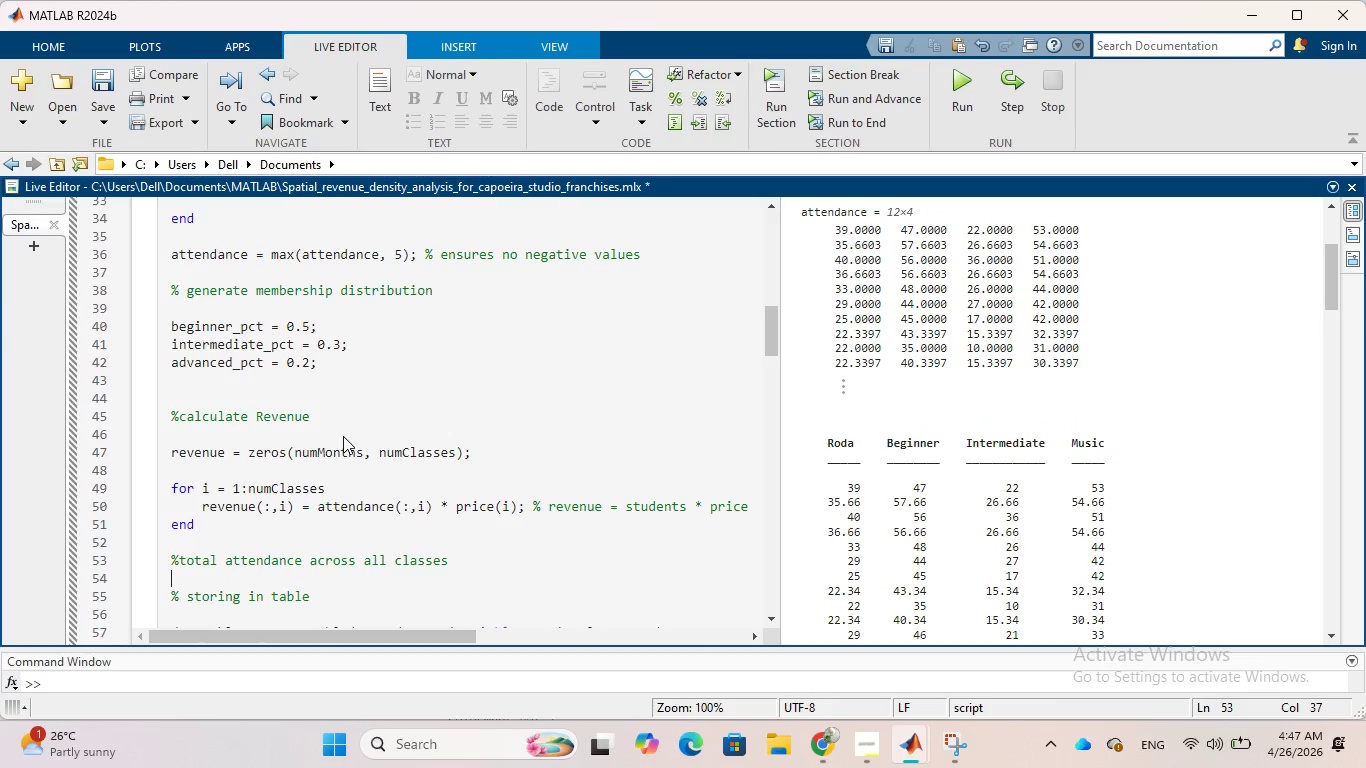 
key(Enter)
 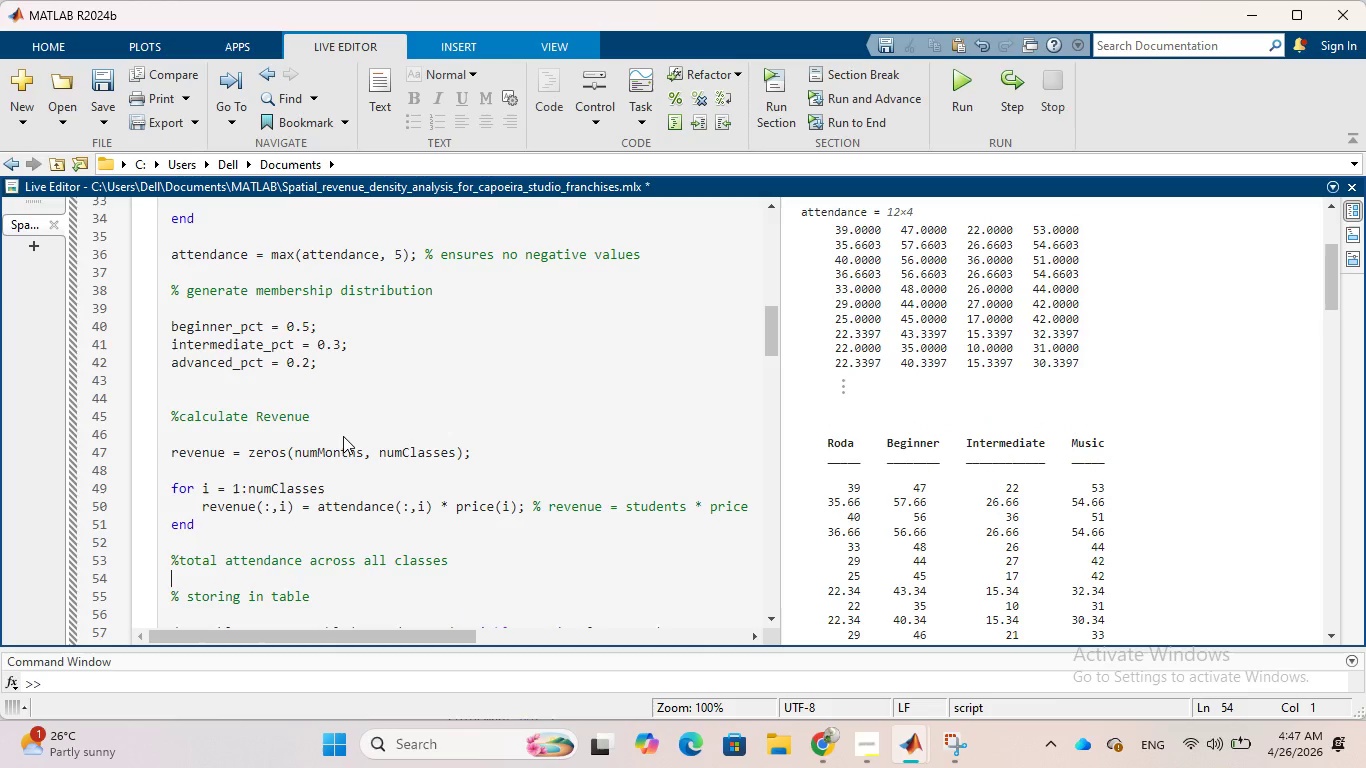 
wait(8.48)
 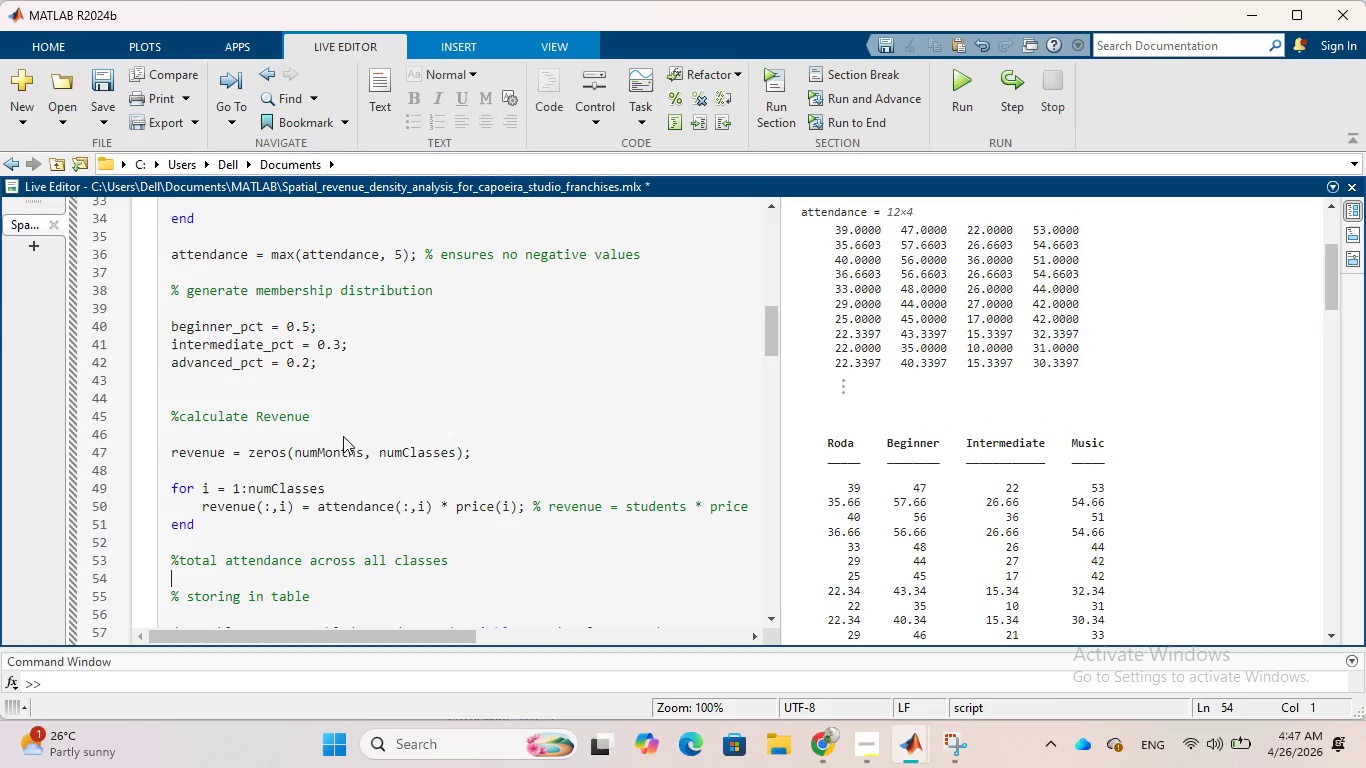 
left_click([460, 560])
 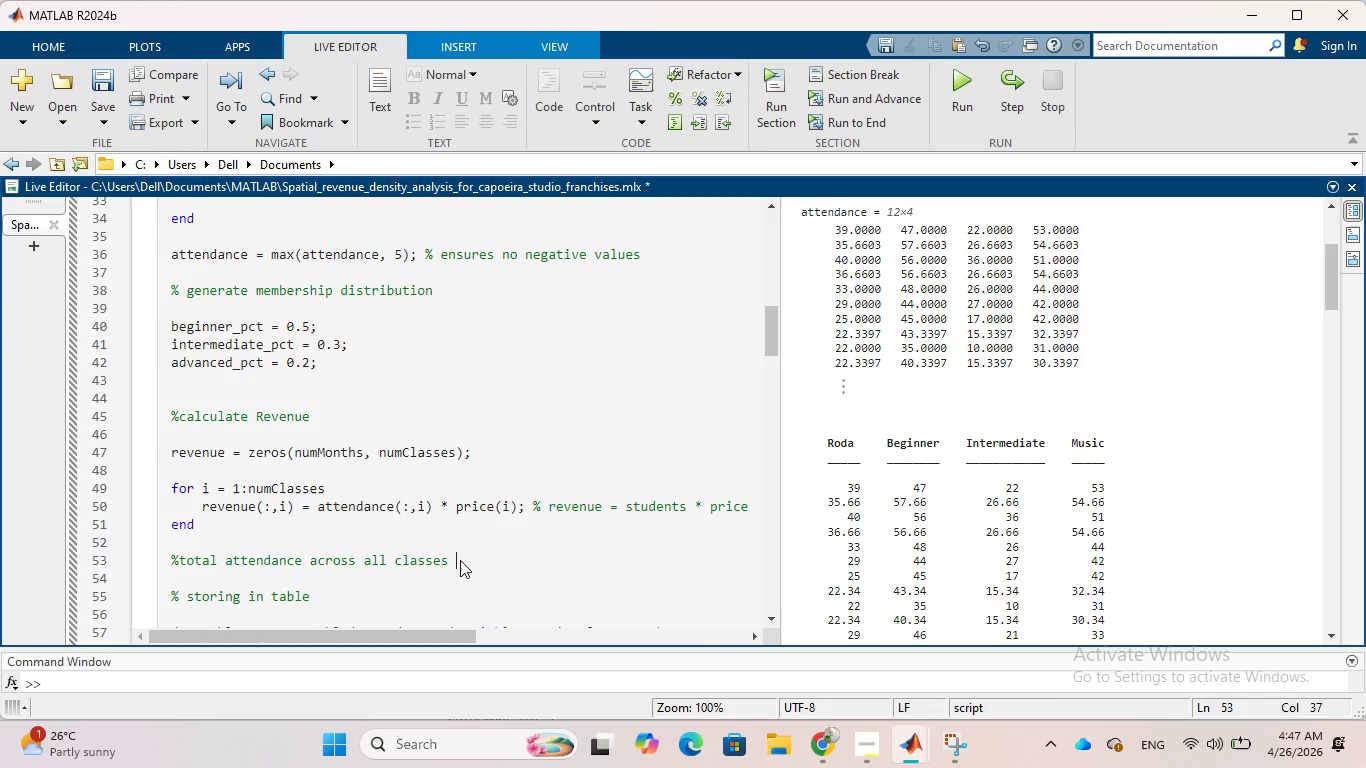 
type( per month)
 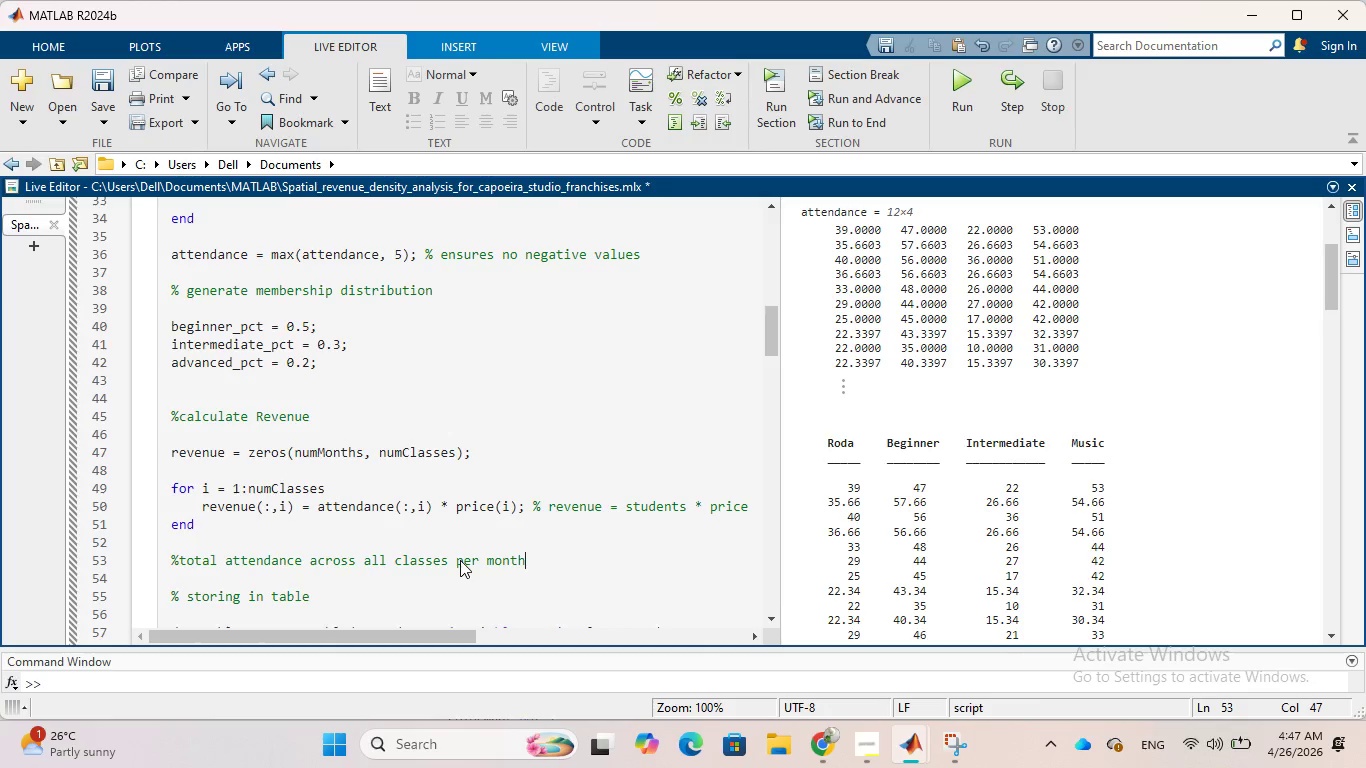 
key(Enter)
 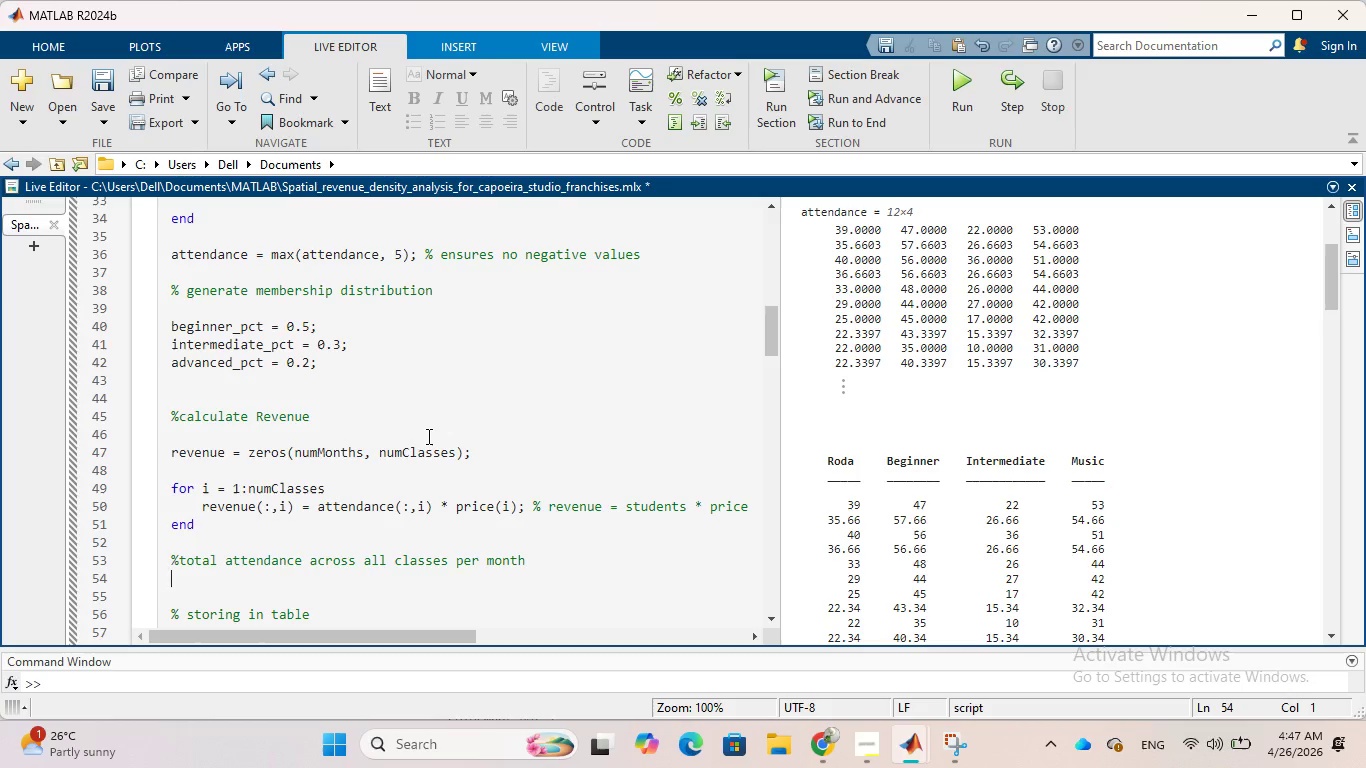 
wait(16.22)
 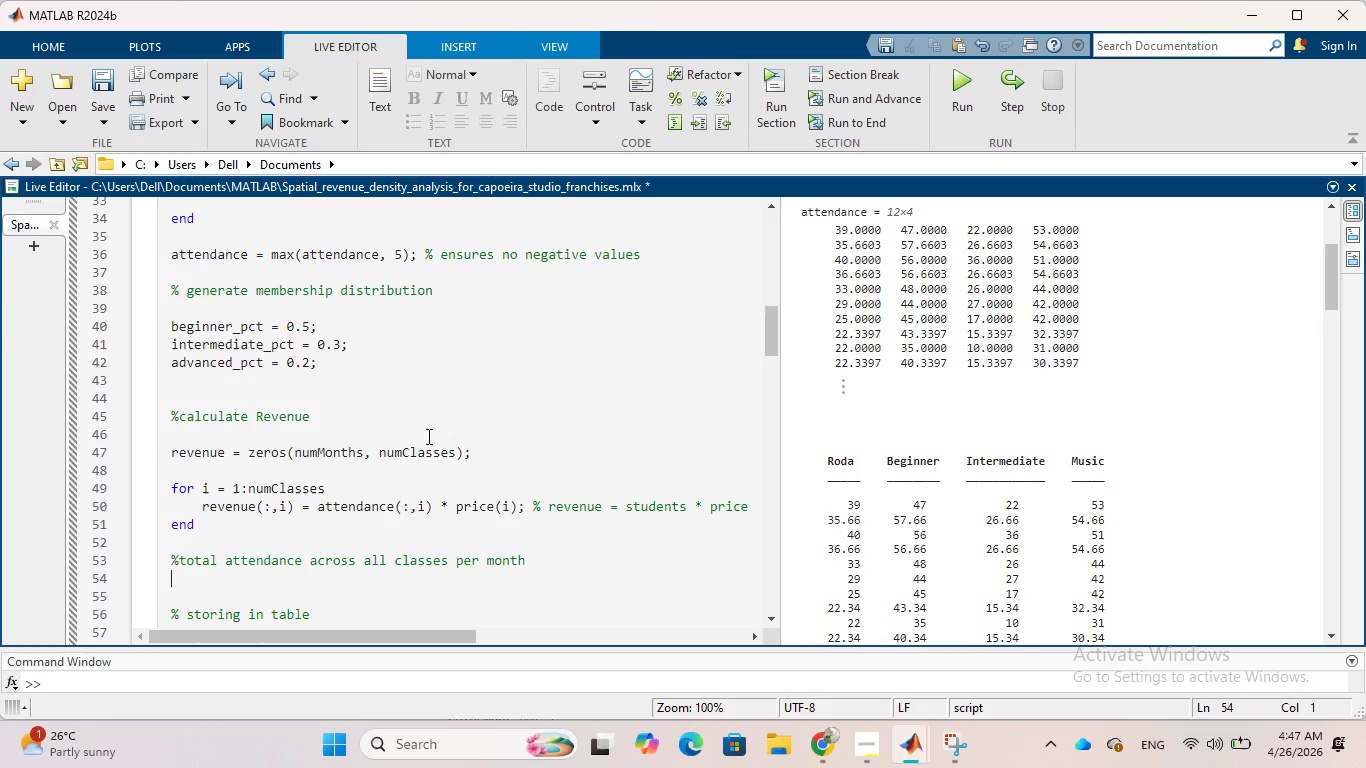 
type(totalAttendane = )
 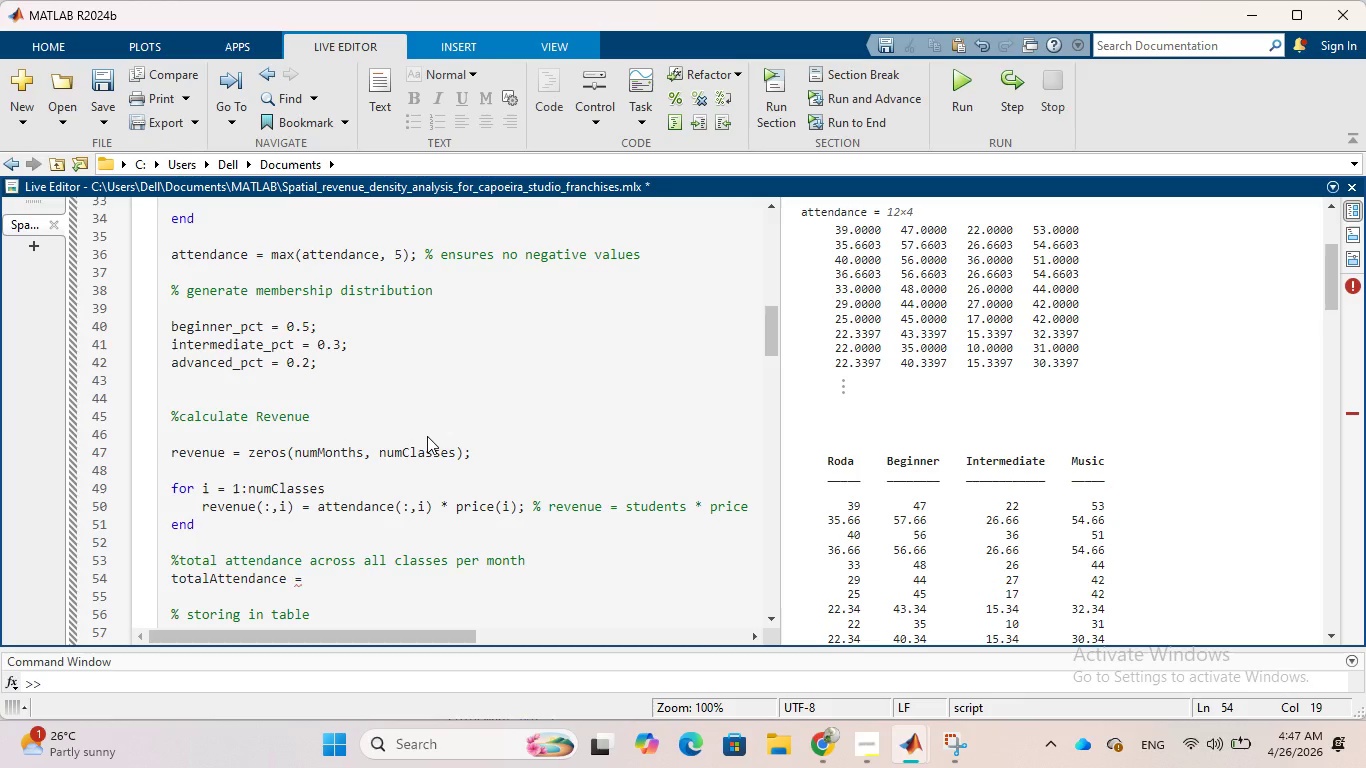 
hold_key(key=C, duration=0.36)
 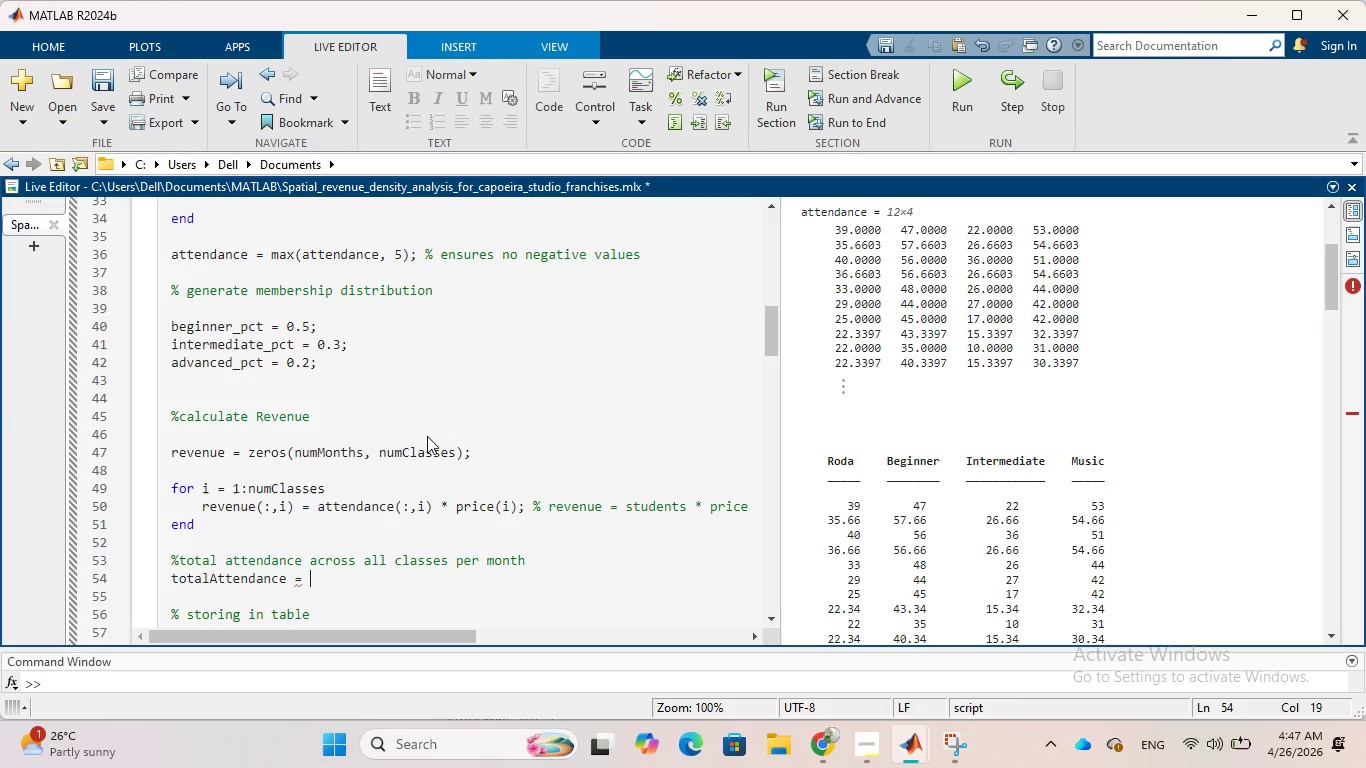 
type(sum(atte)
key(Tab)
type(,)
 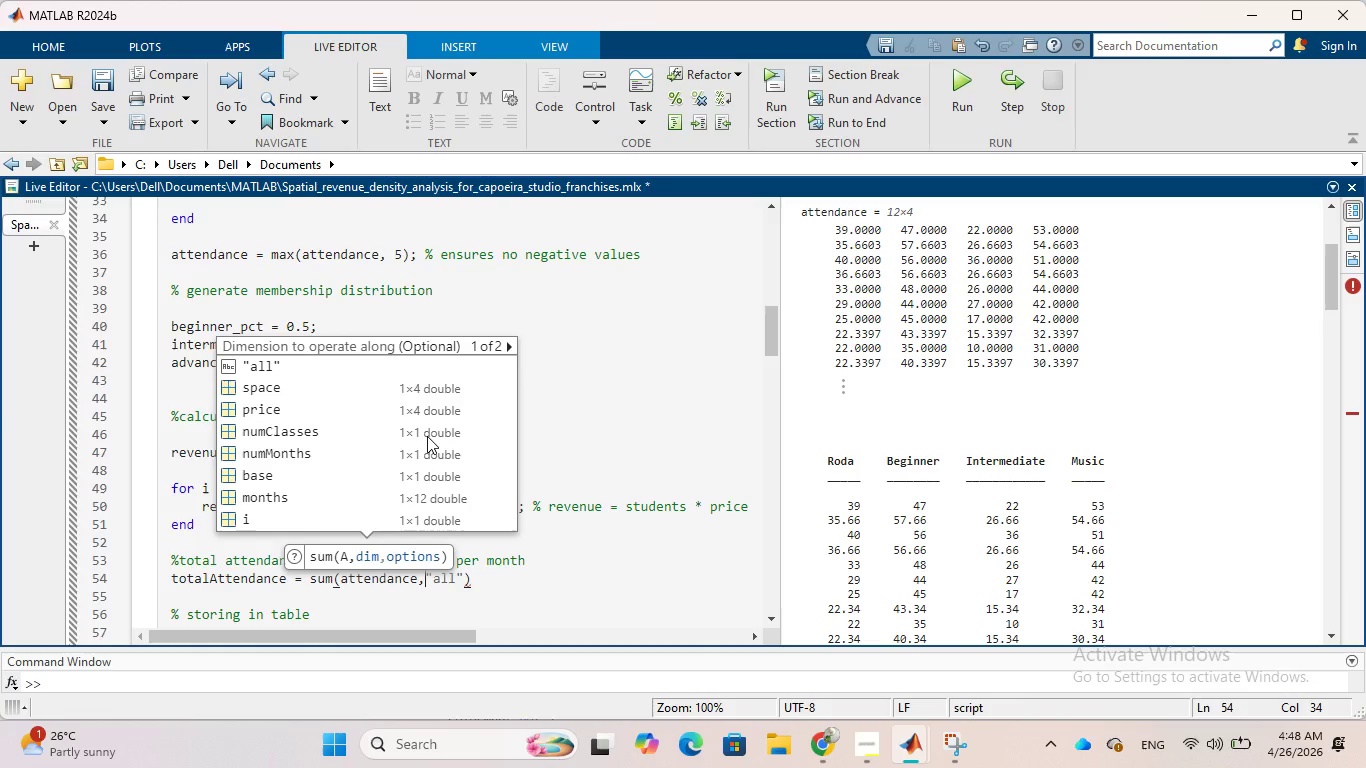 
key(Space)
 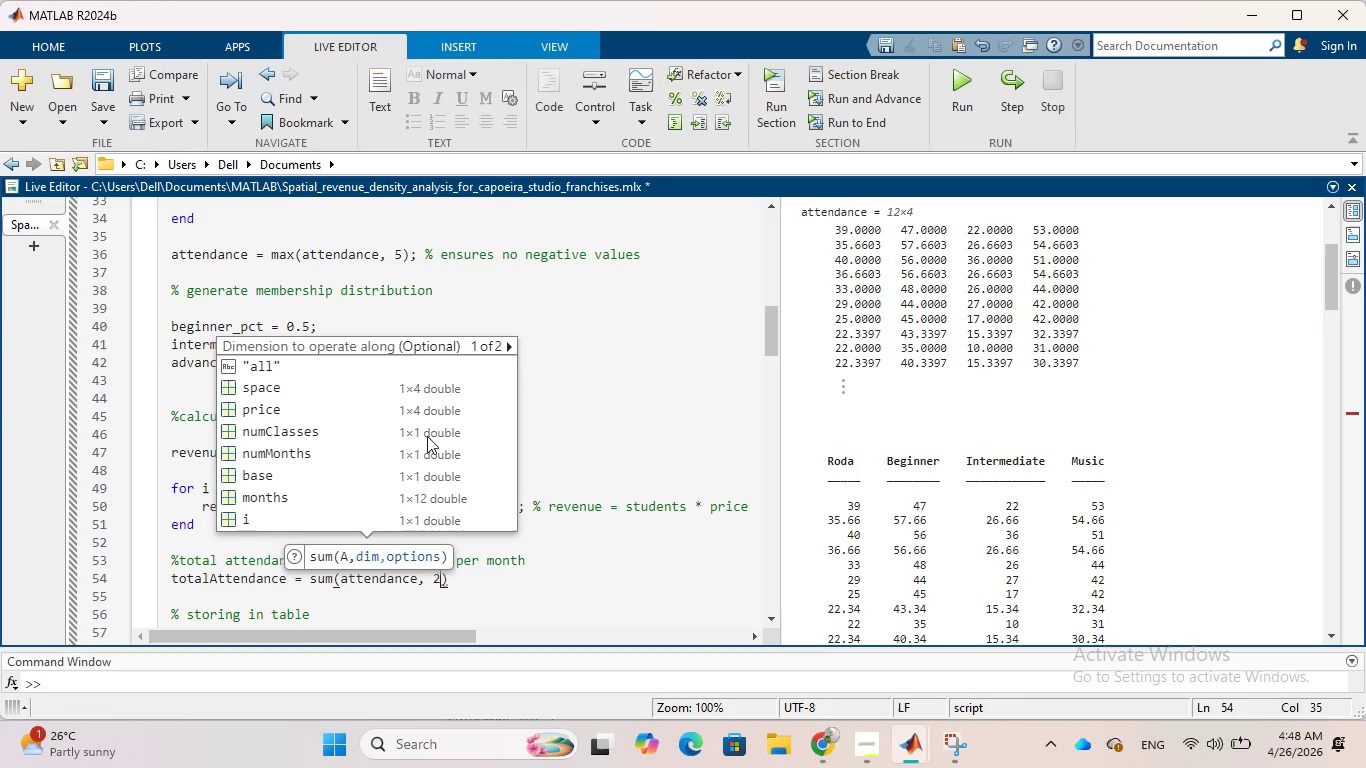 
key(2)
 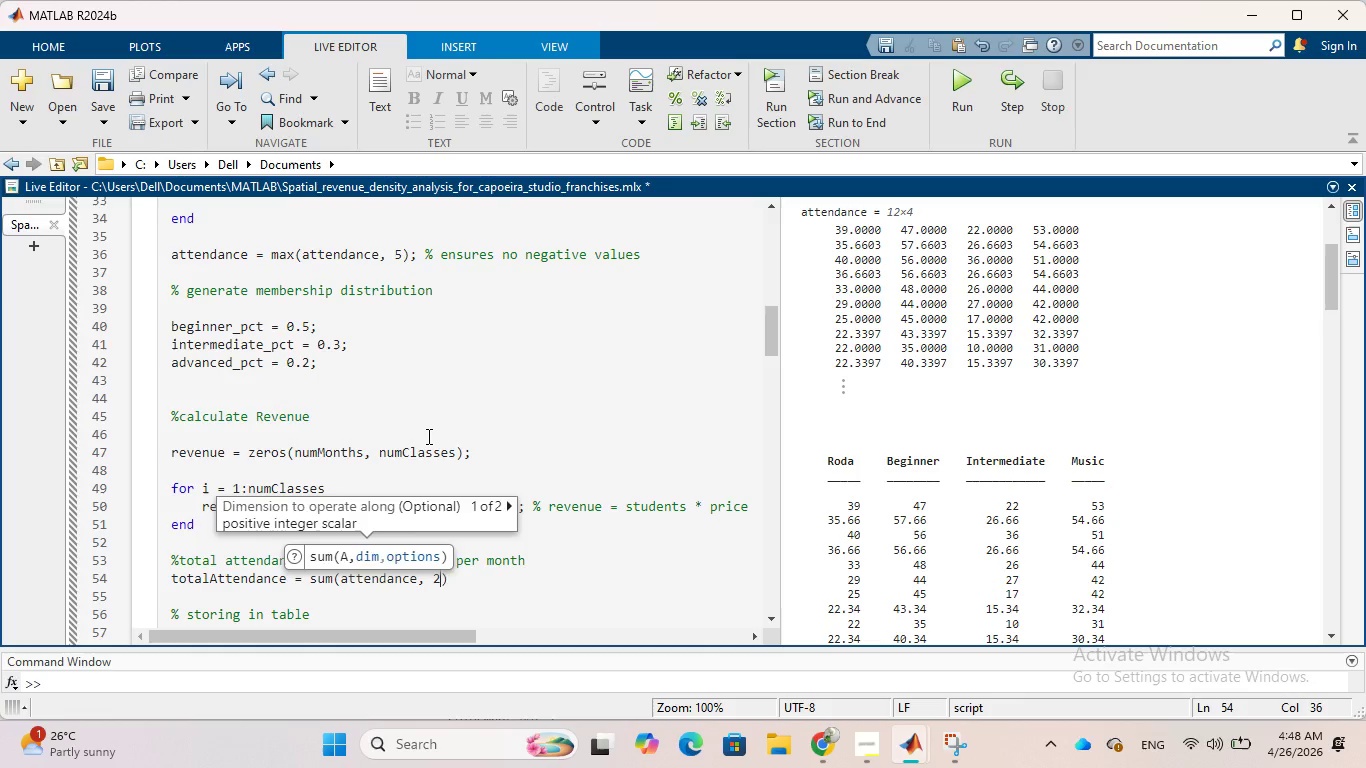 
key(ArrowRight)
 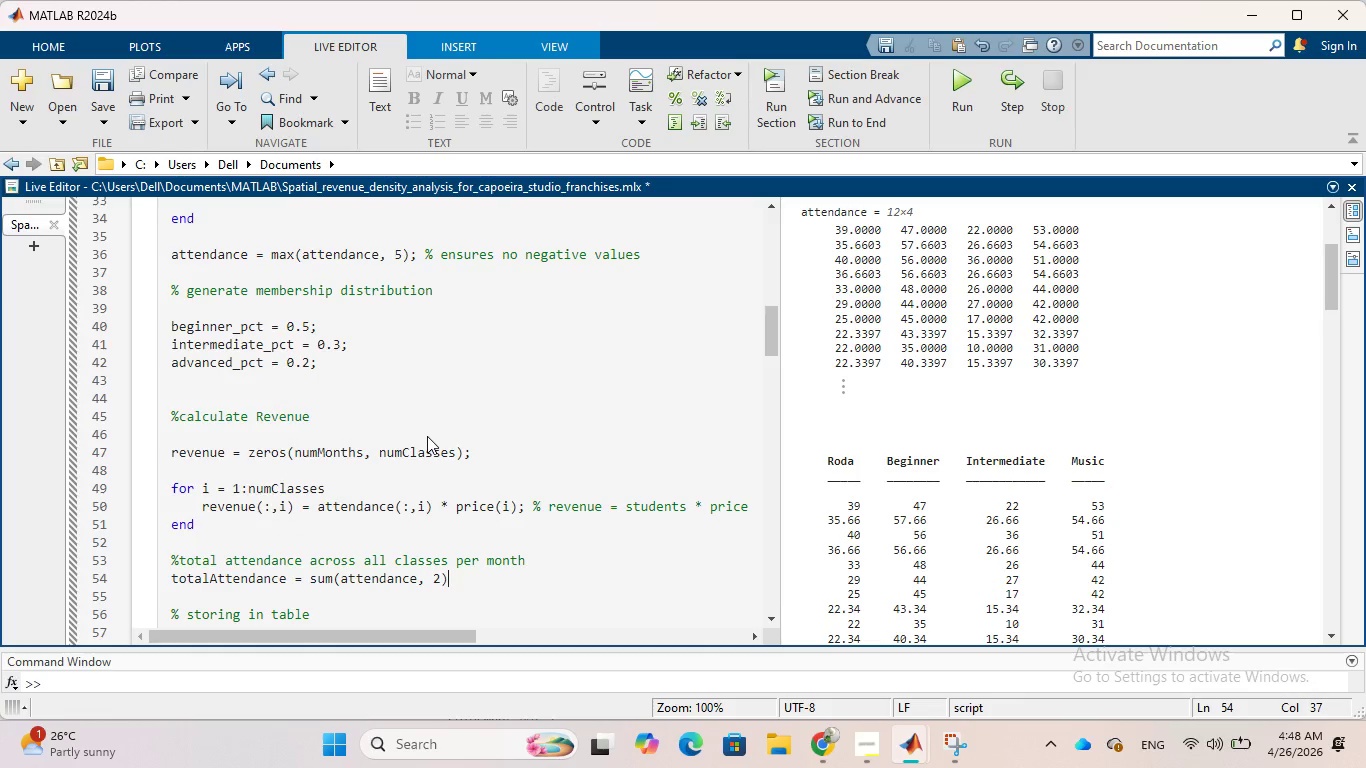 
key(Semicolon)
 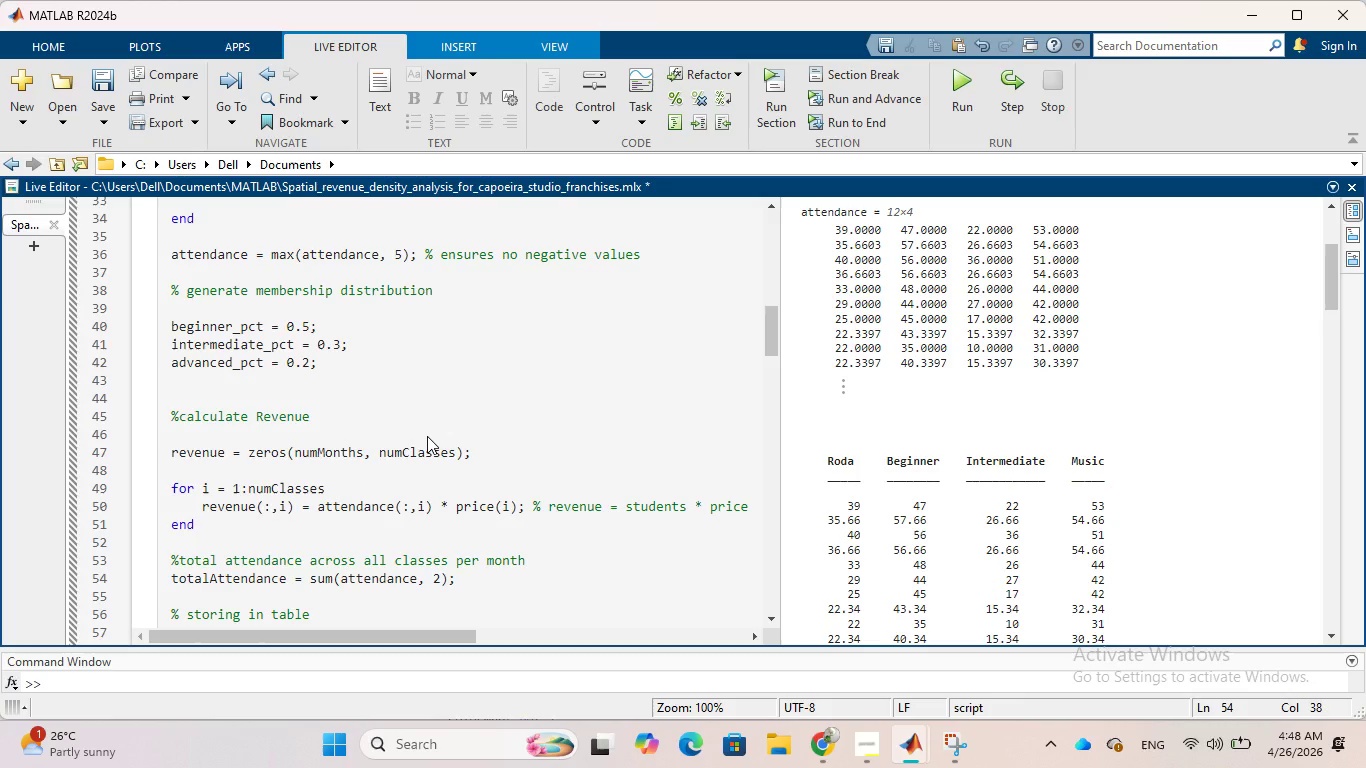 
wait(5.62)
 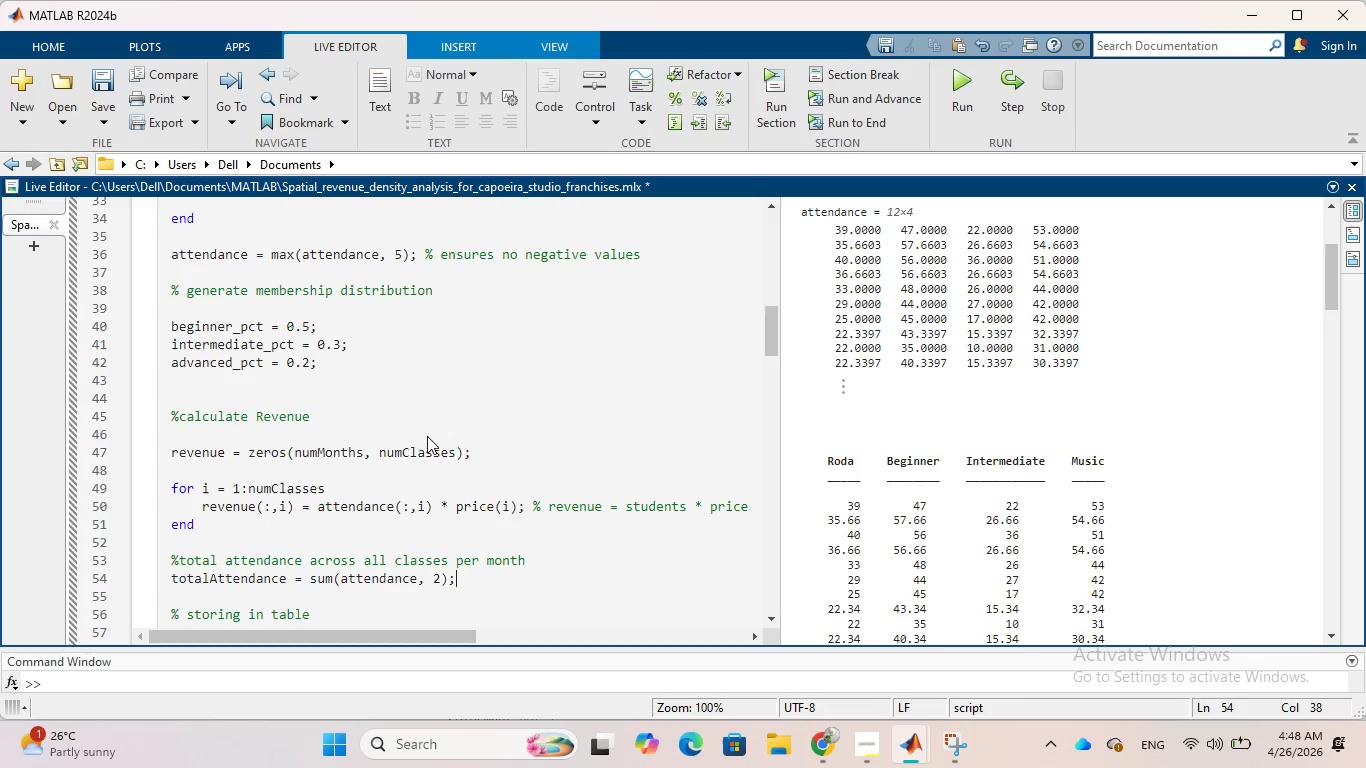 
key(Enter)
 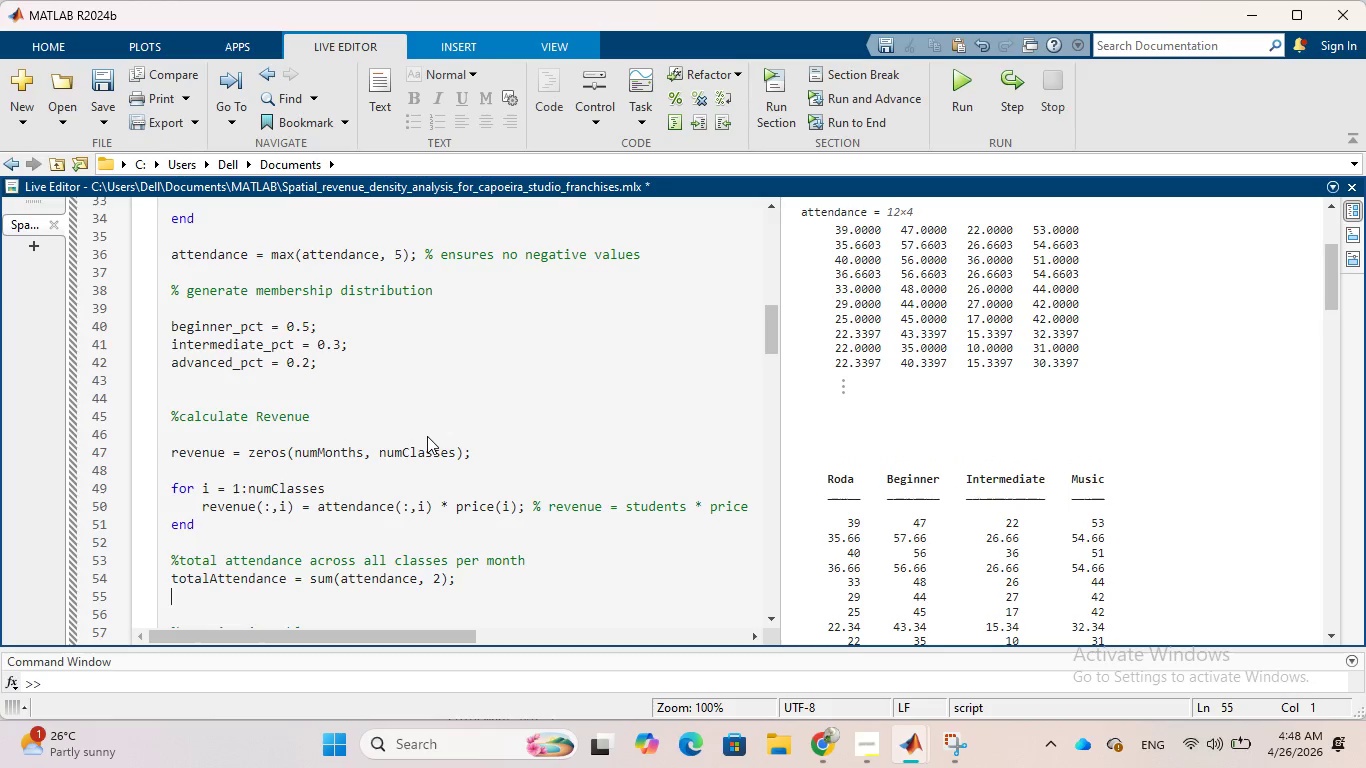 
key(Enter)
 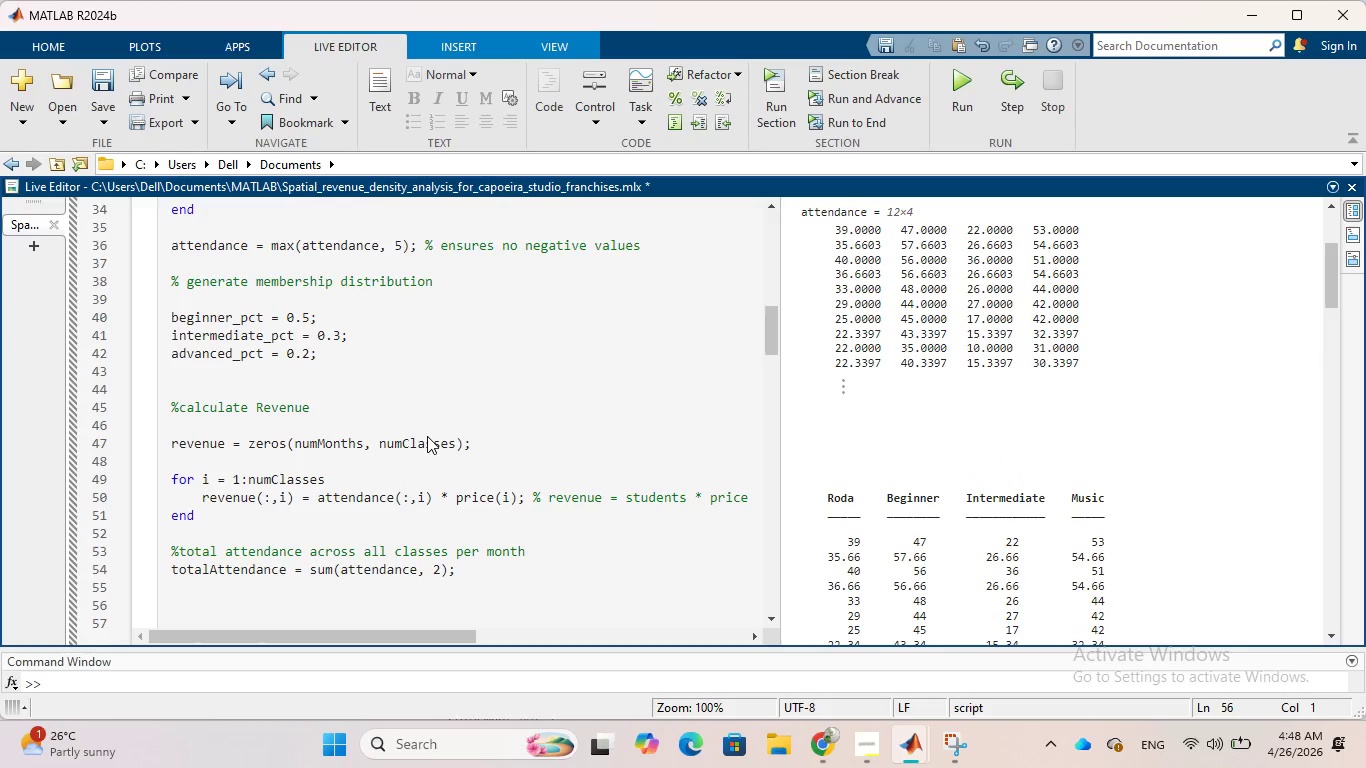 
key(Shift+5)
 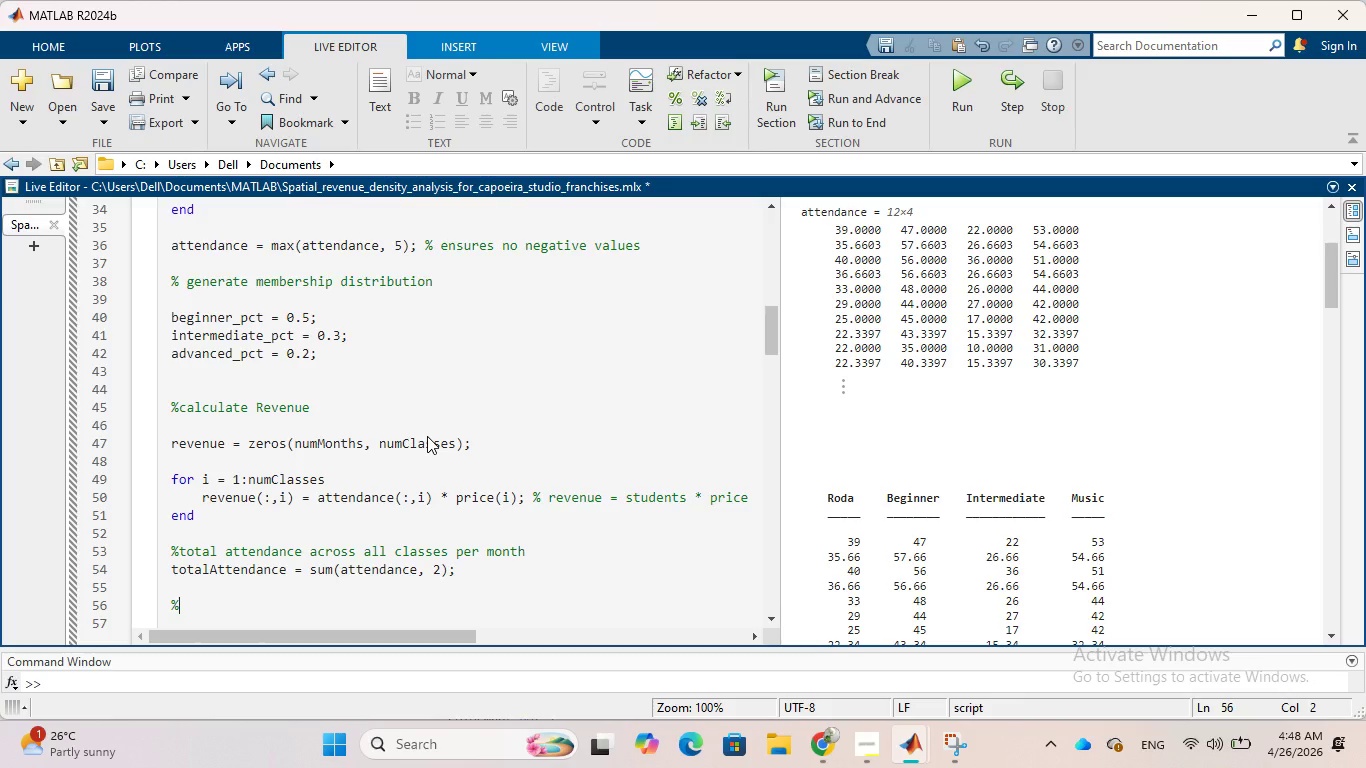 
wait(5.06)
 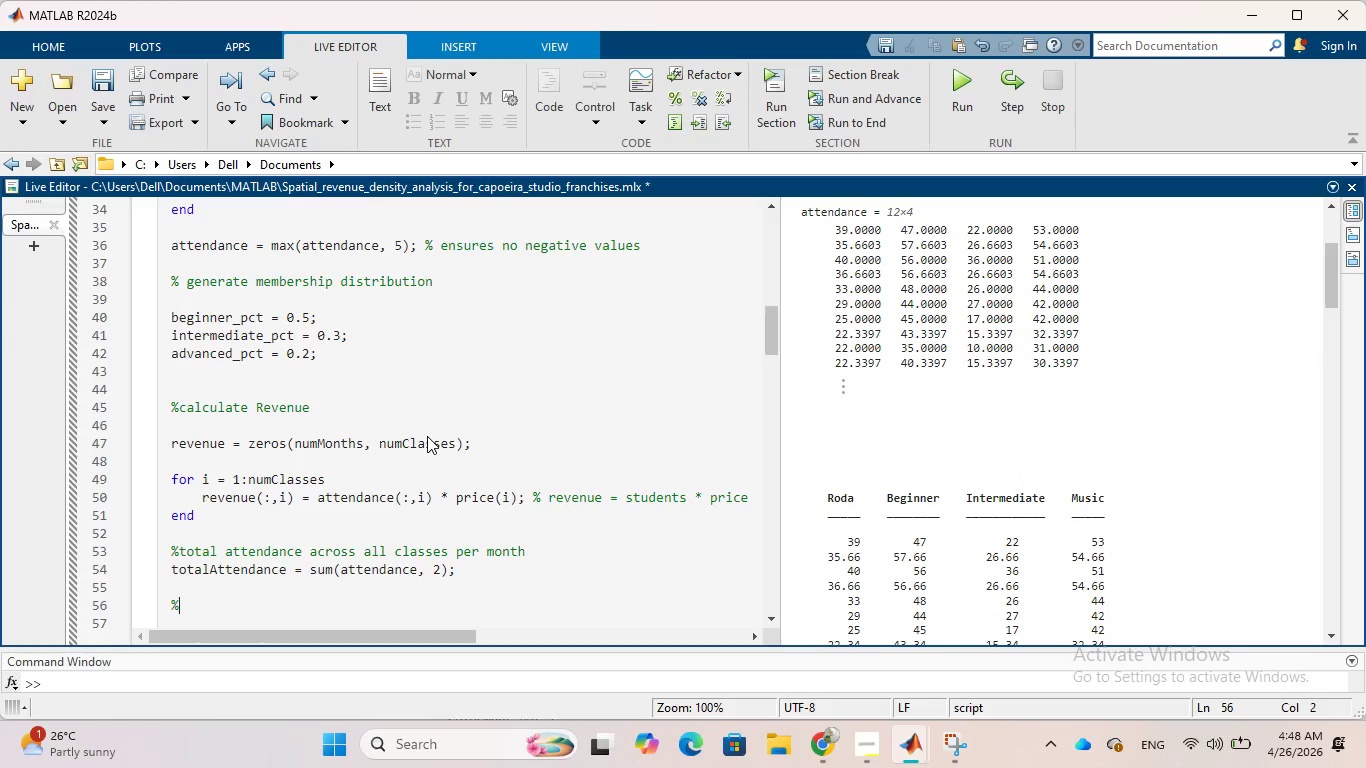 
type(totla )
key(Backspace)
key(Backspace)
key(Backspace)
type(al revenu across all classes)
 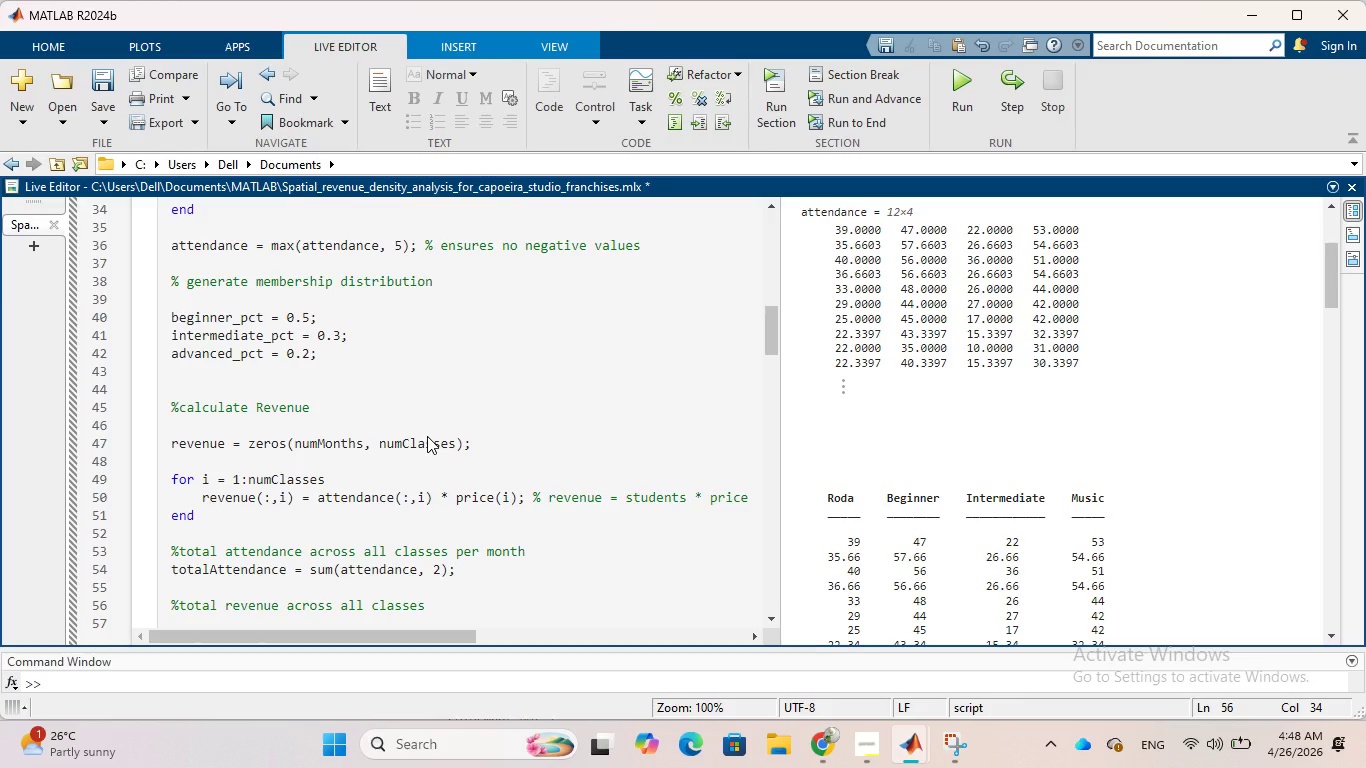 
wait(5.27)
 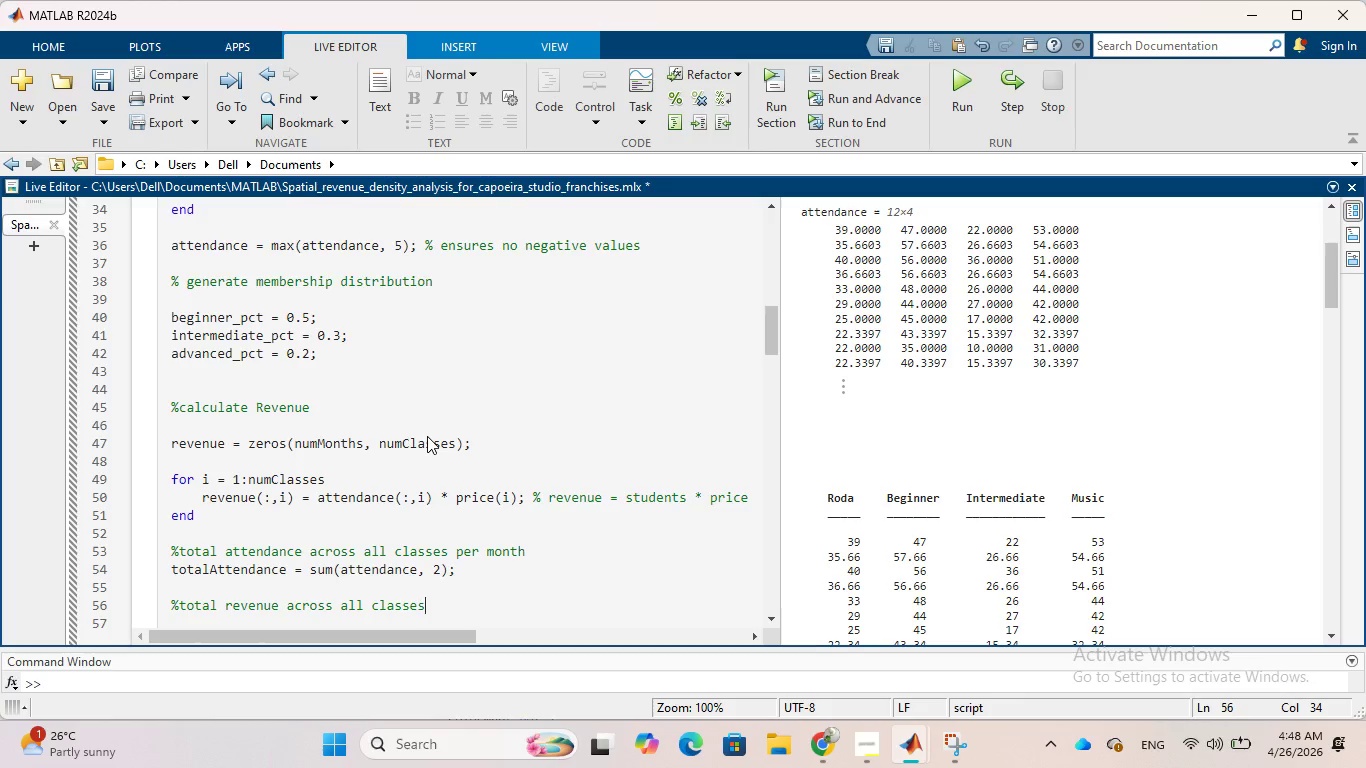 
type( per month)
 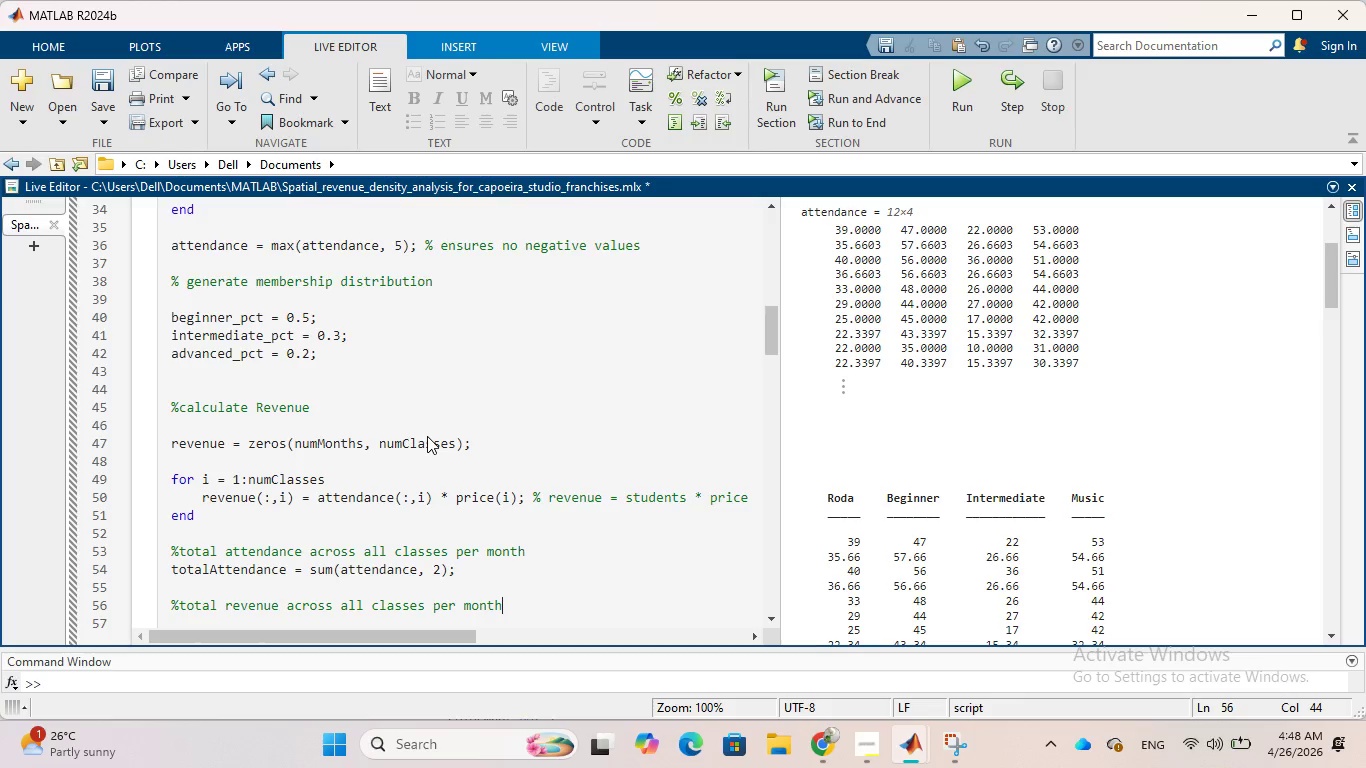 
wait(6.97)
 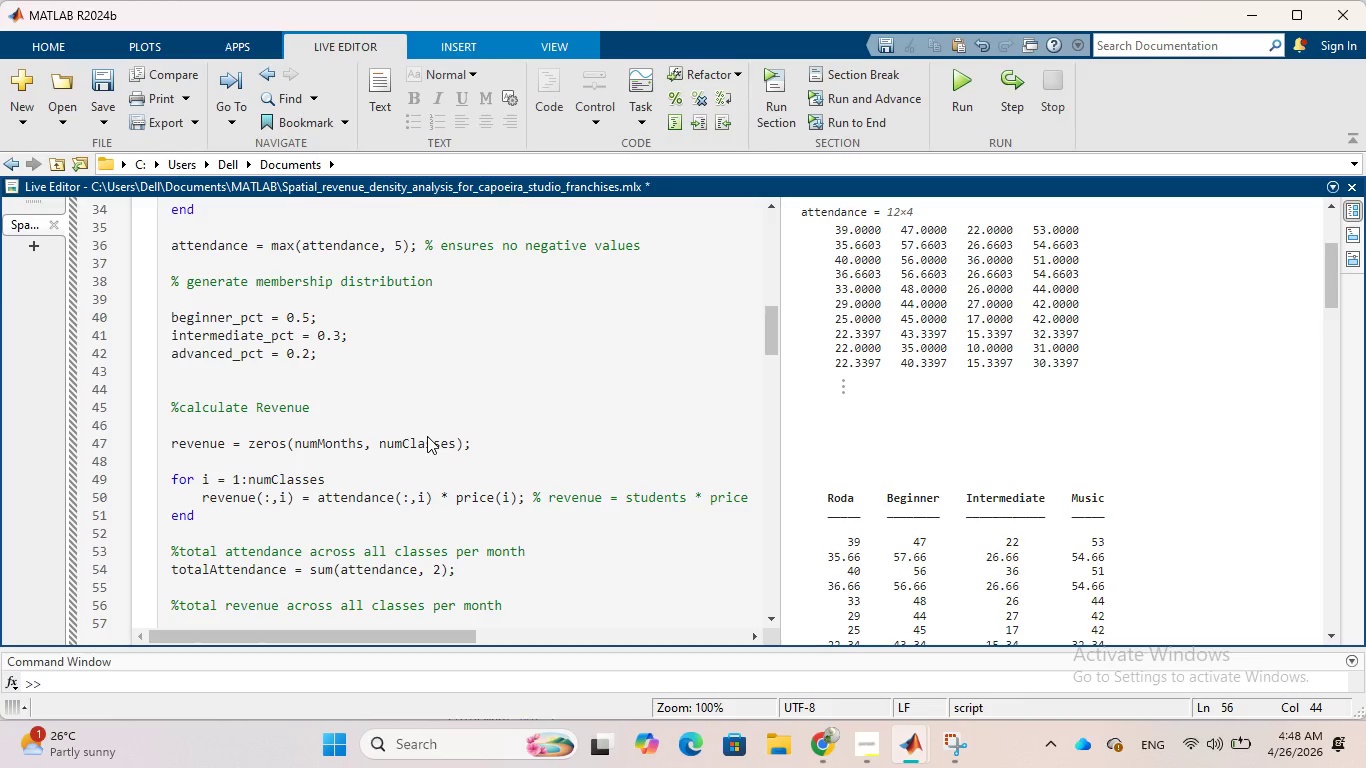 
key(Enter)
 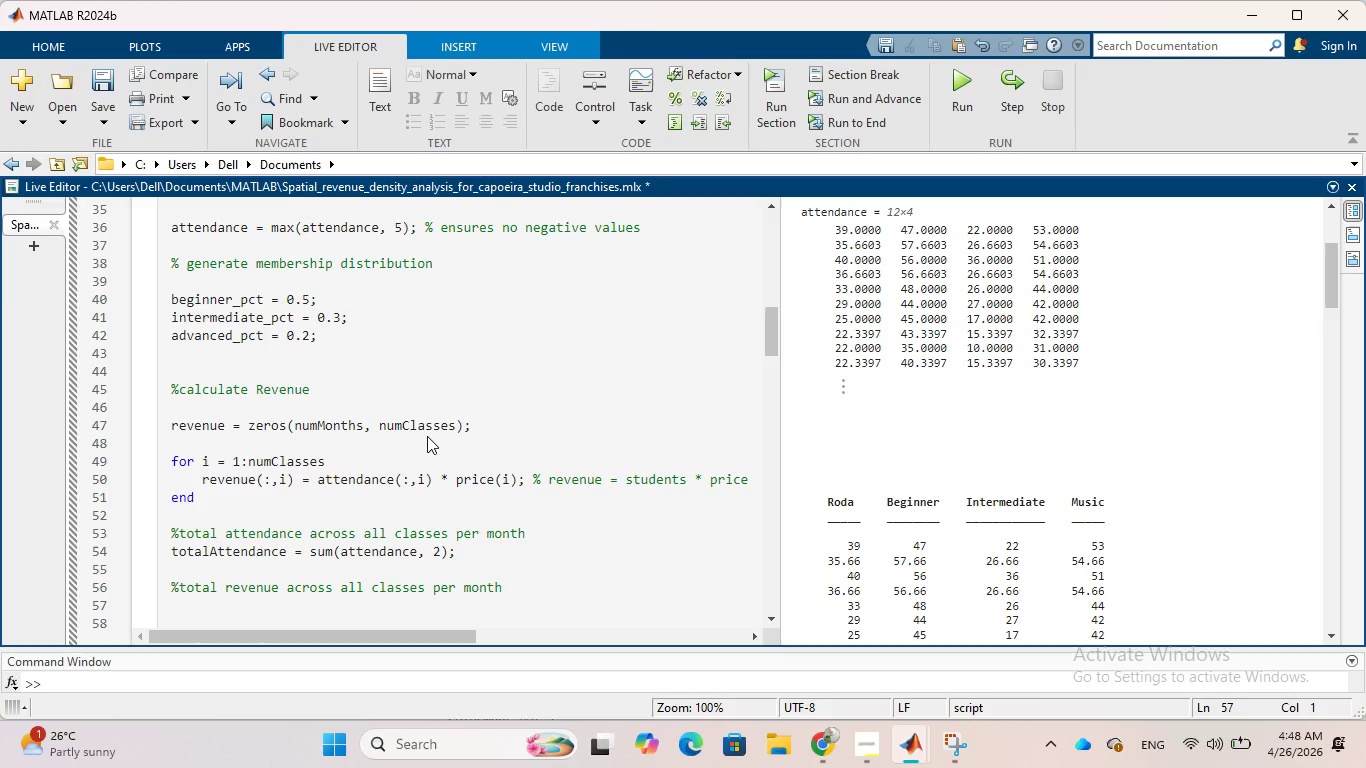 
type(totla)
key(Backspace)
key(Backspace)
type(al )
 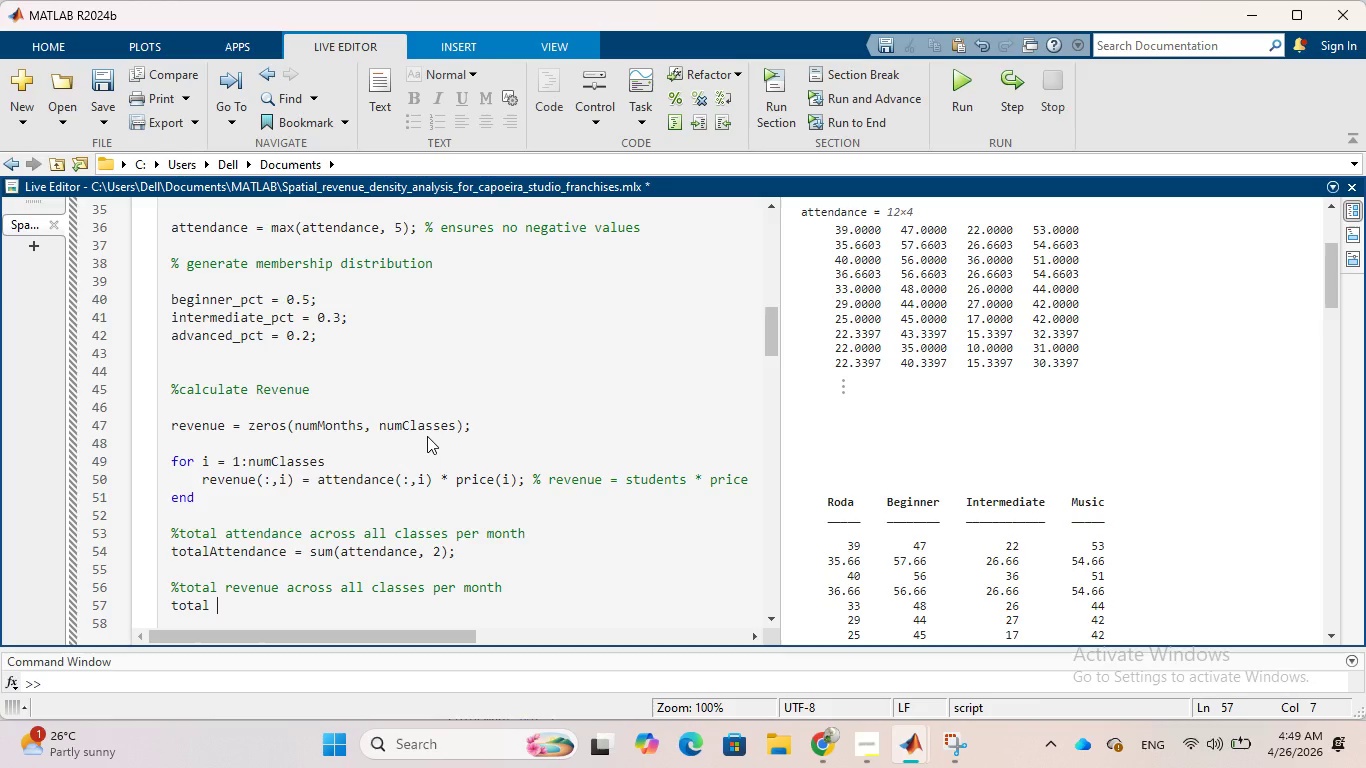 
wait(6.41)
 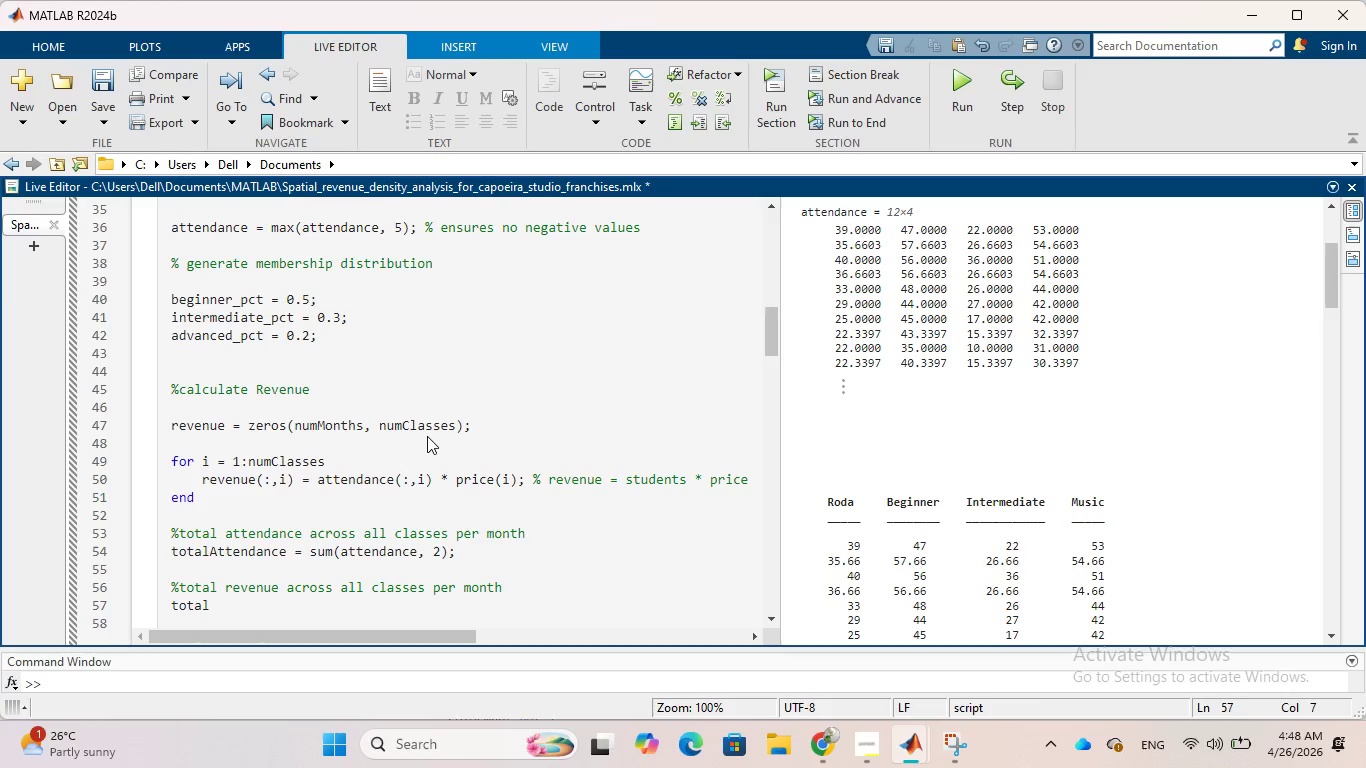 
key(Backspace)
type(Revene)
 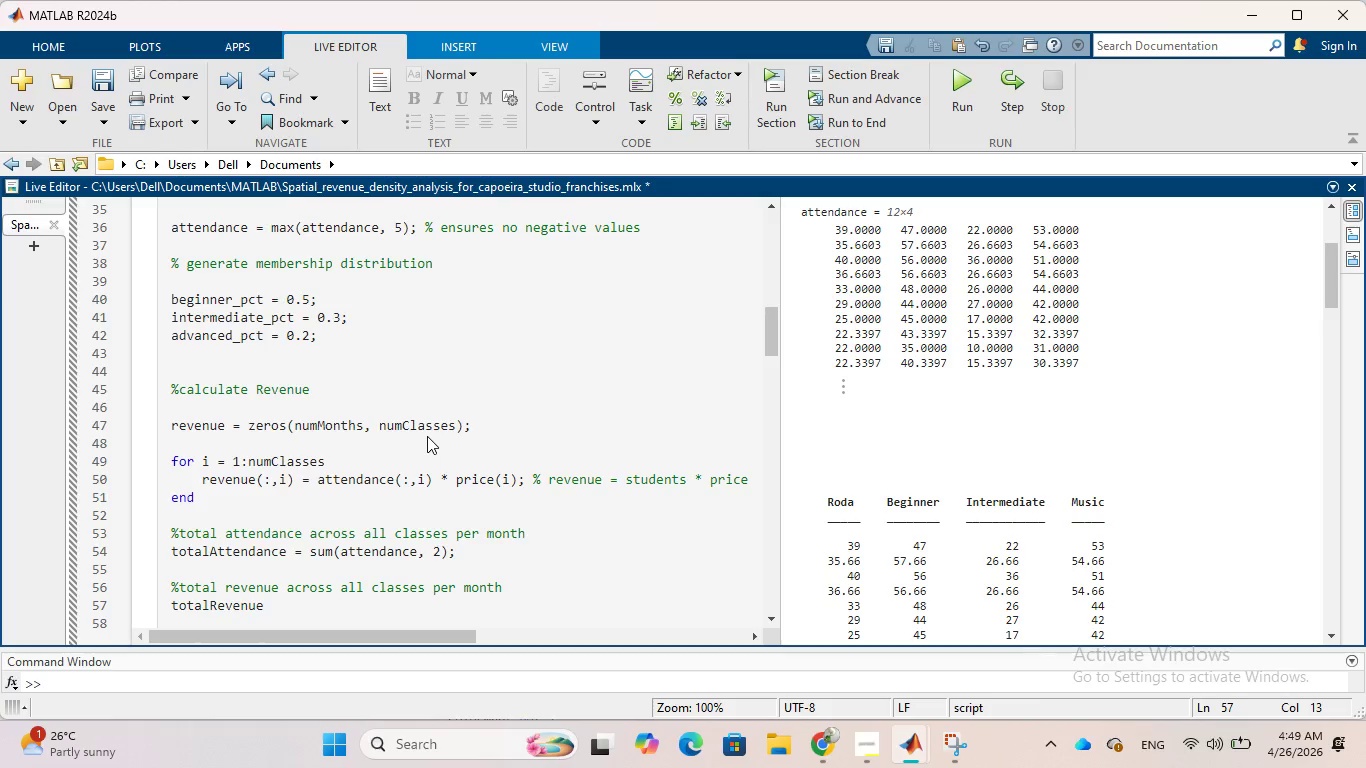 
hold_key(key=U, duration=0.31)
 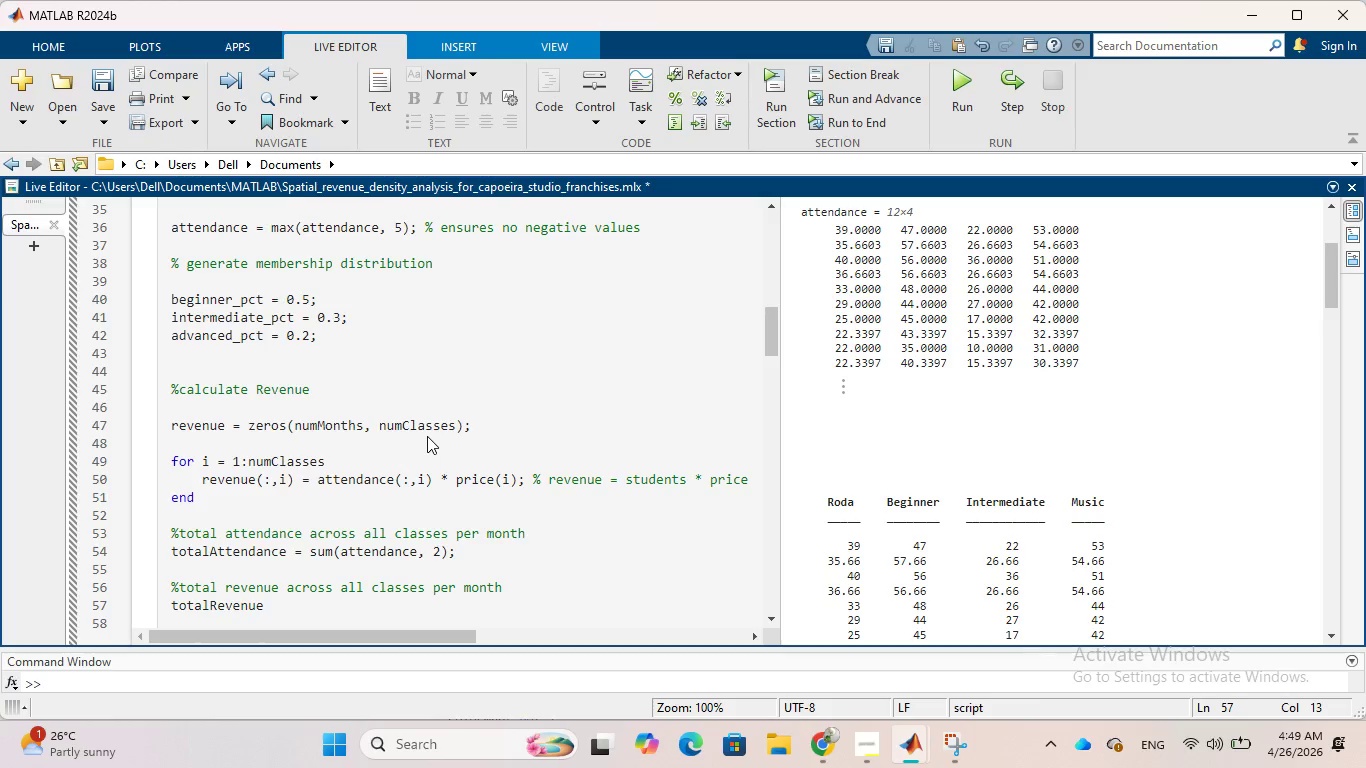 
type( = zeros)
 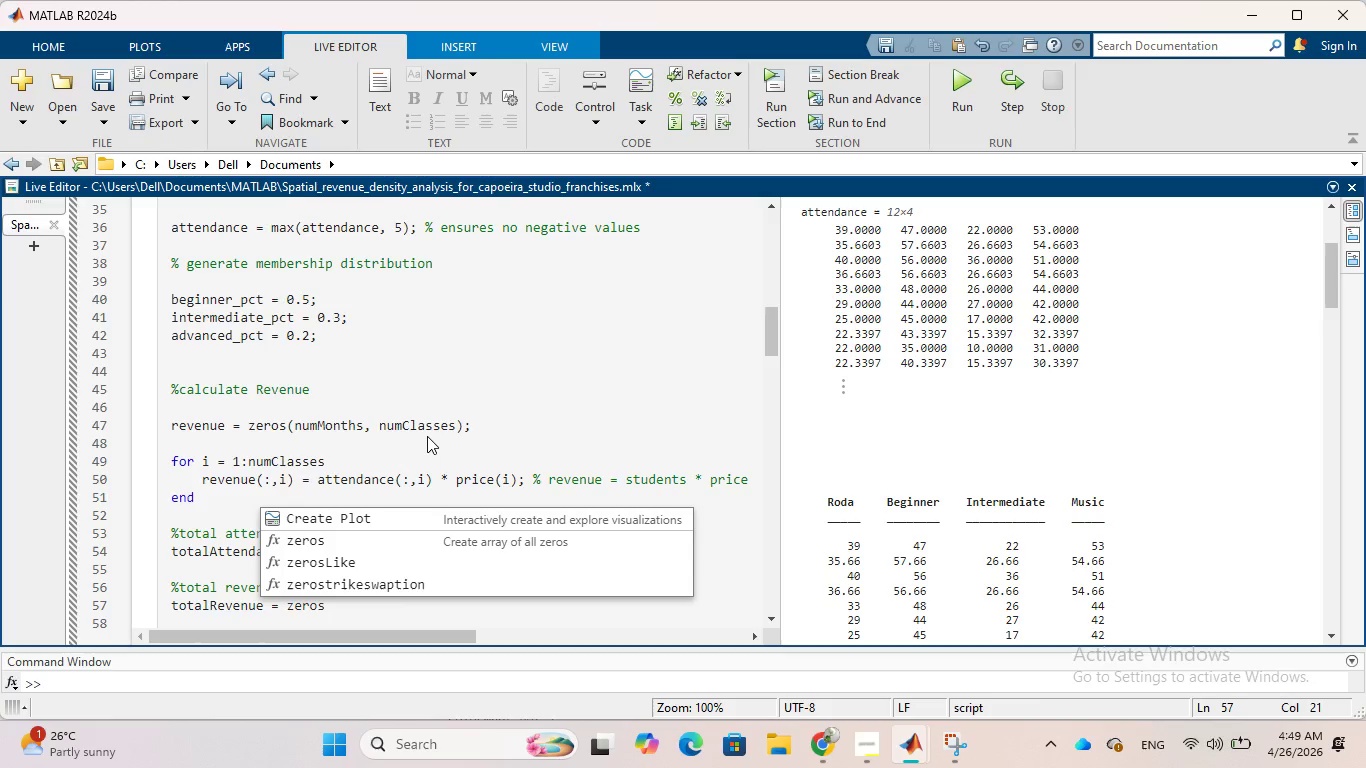 
key(Shift+9)
 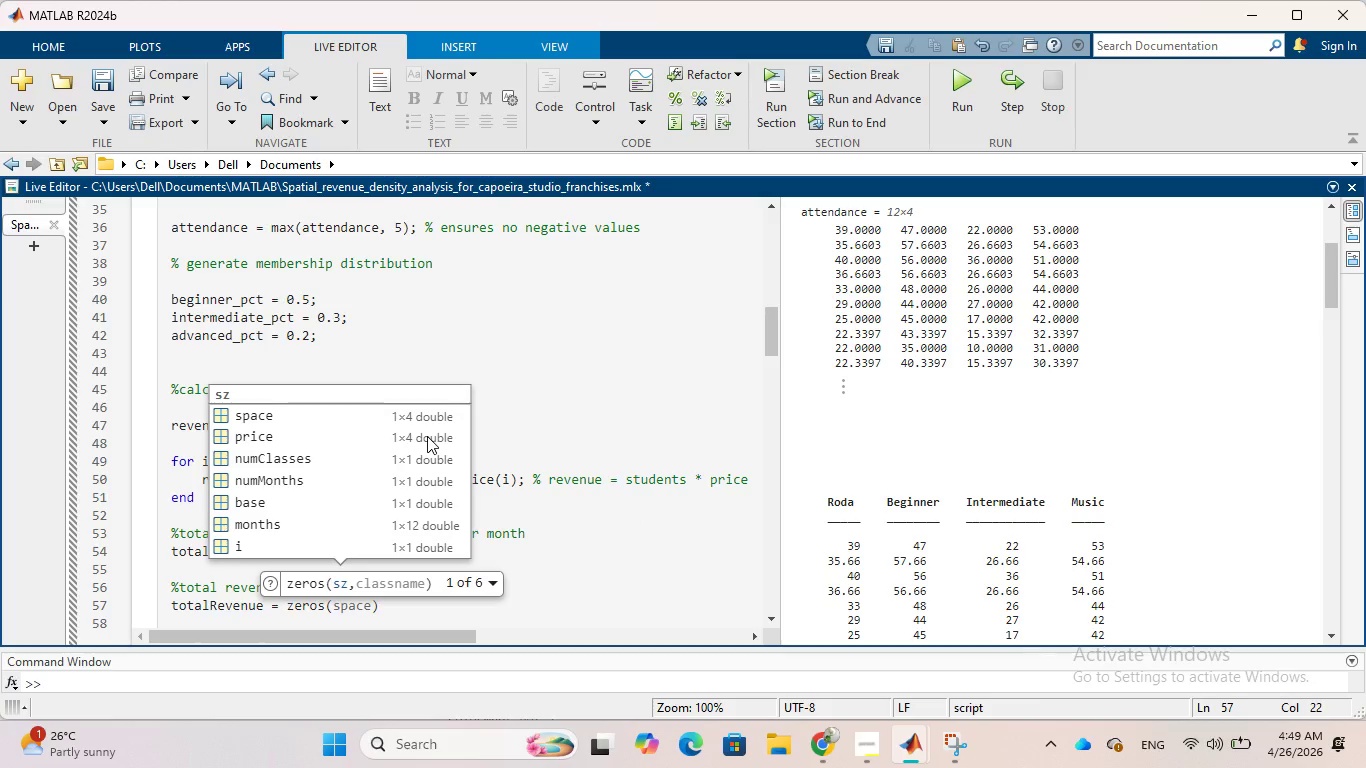 
wait(5.41)
 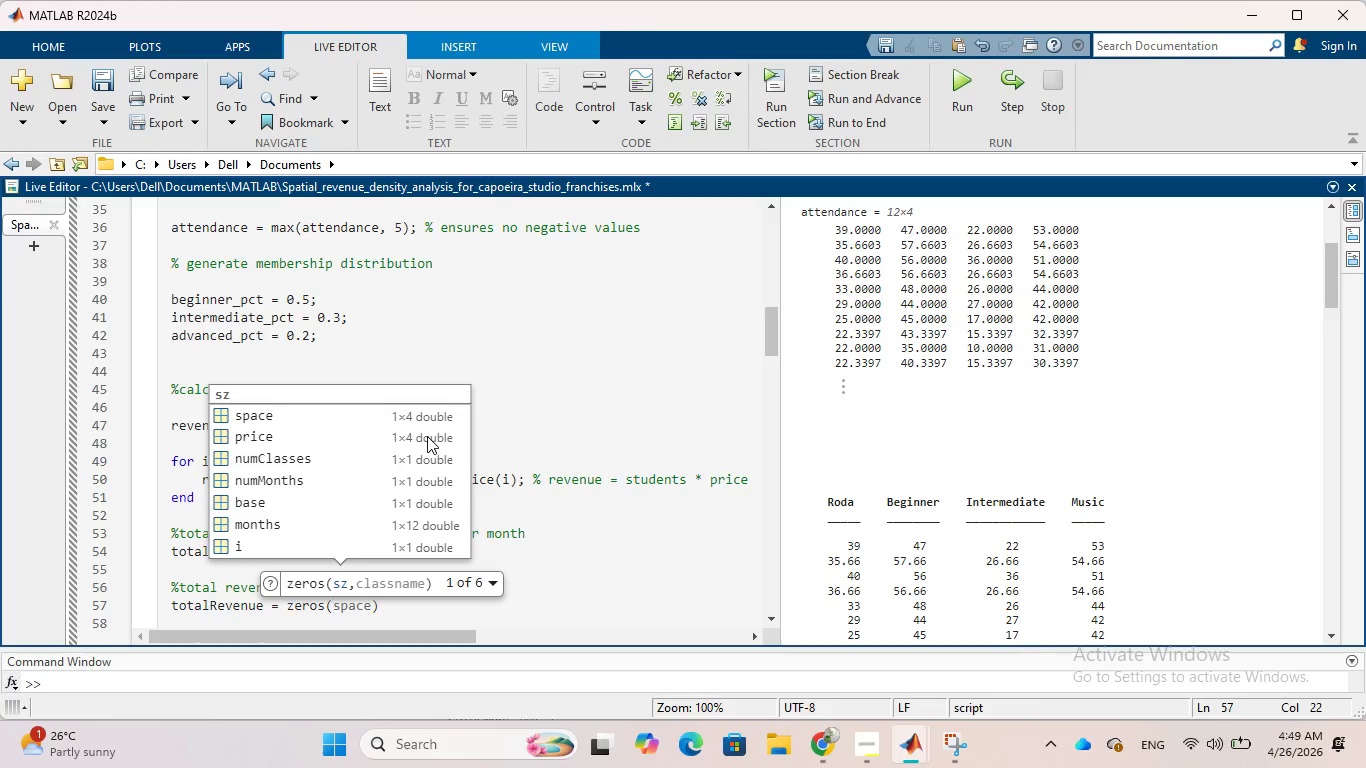 
type(length)
 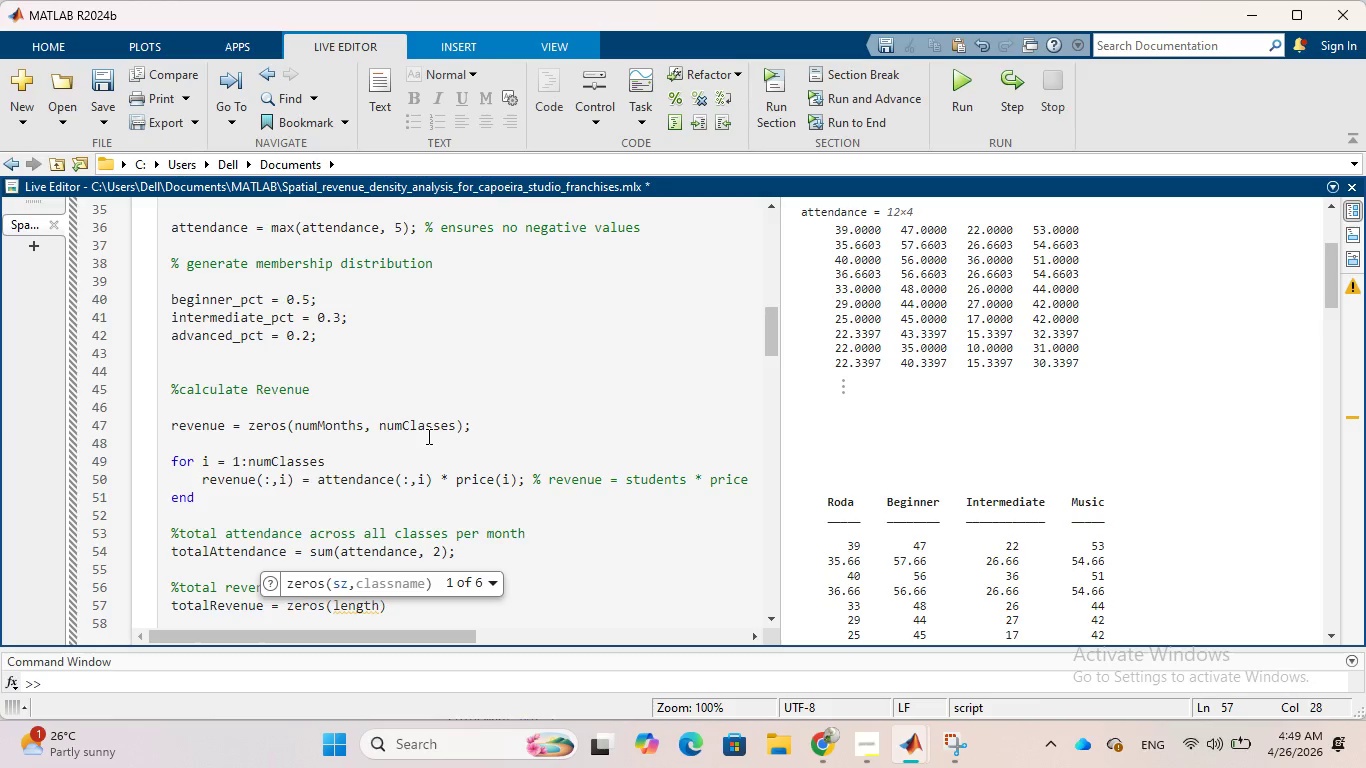 
type((months)
 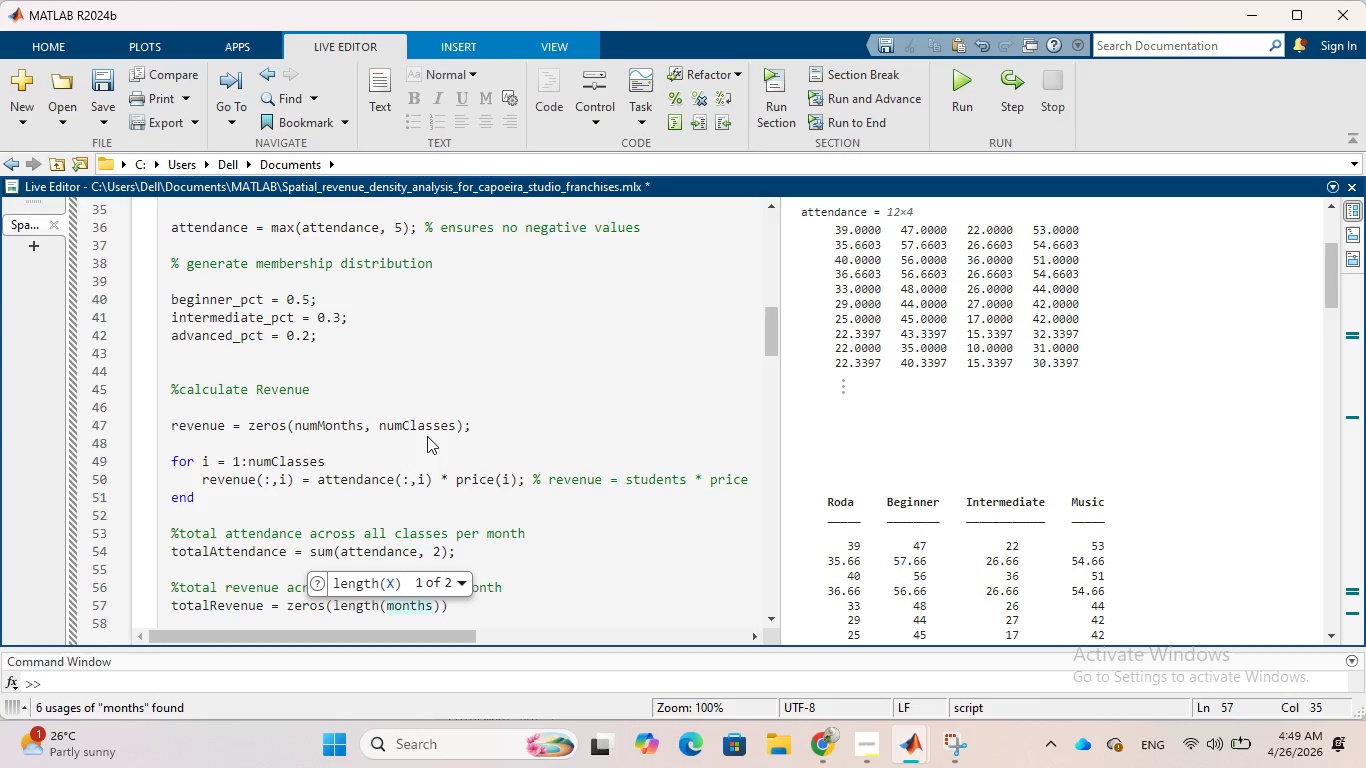 
key(ArrowRight)
 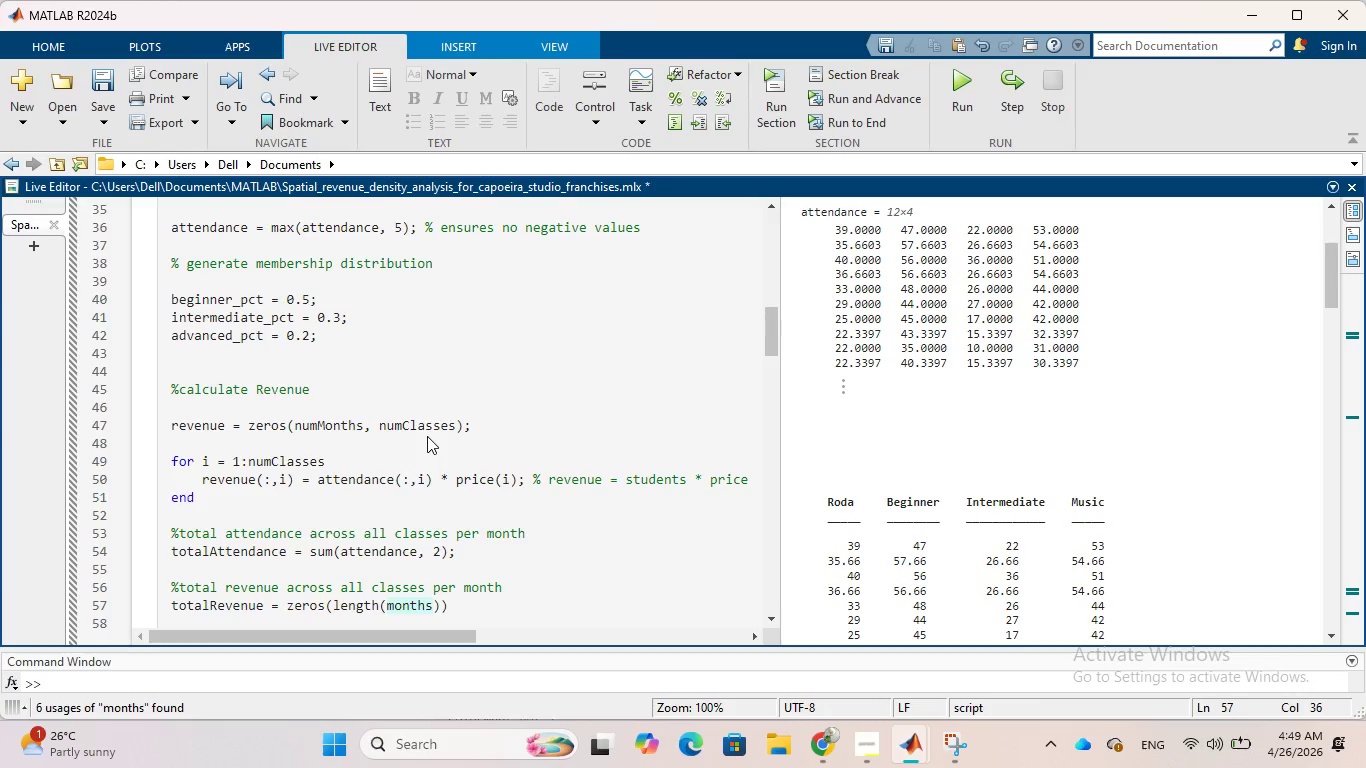 
key(Comma)
 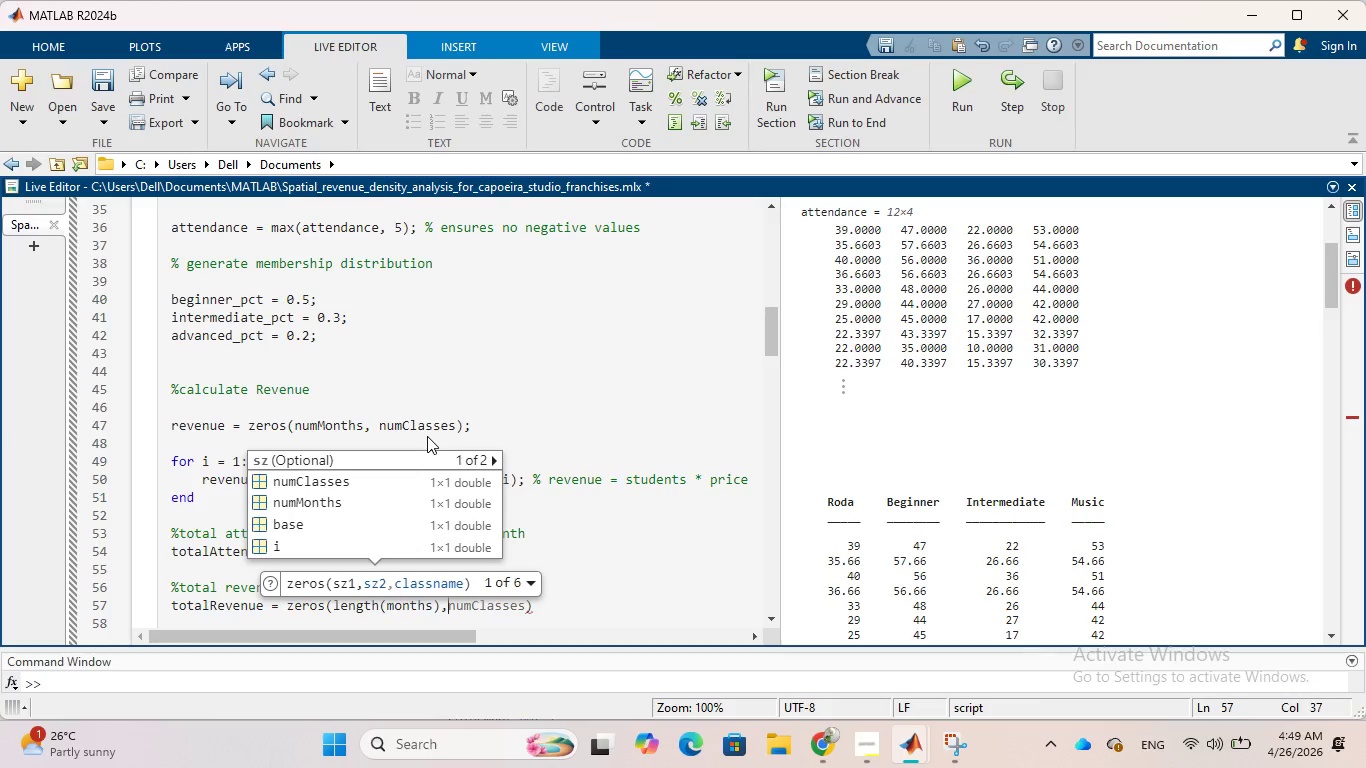 
key(1)
 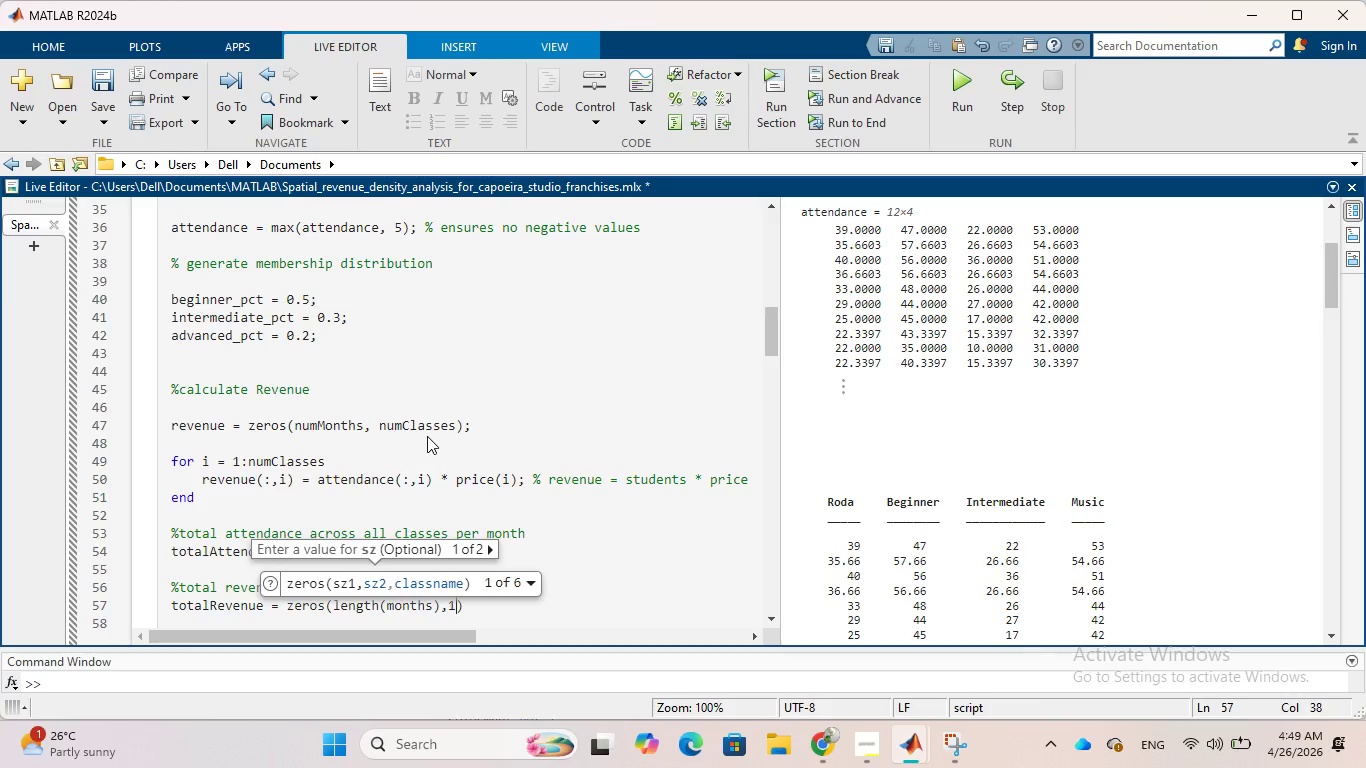 
key(ArrowRight)
 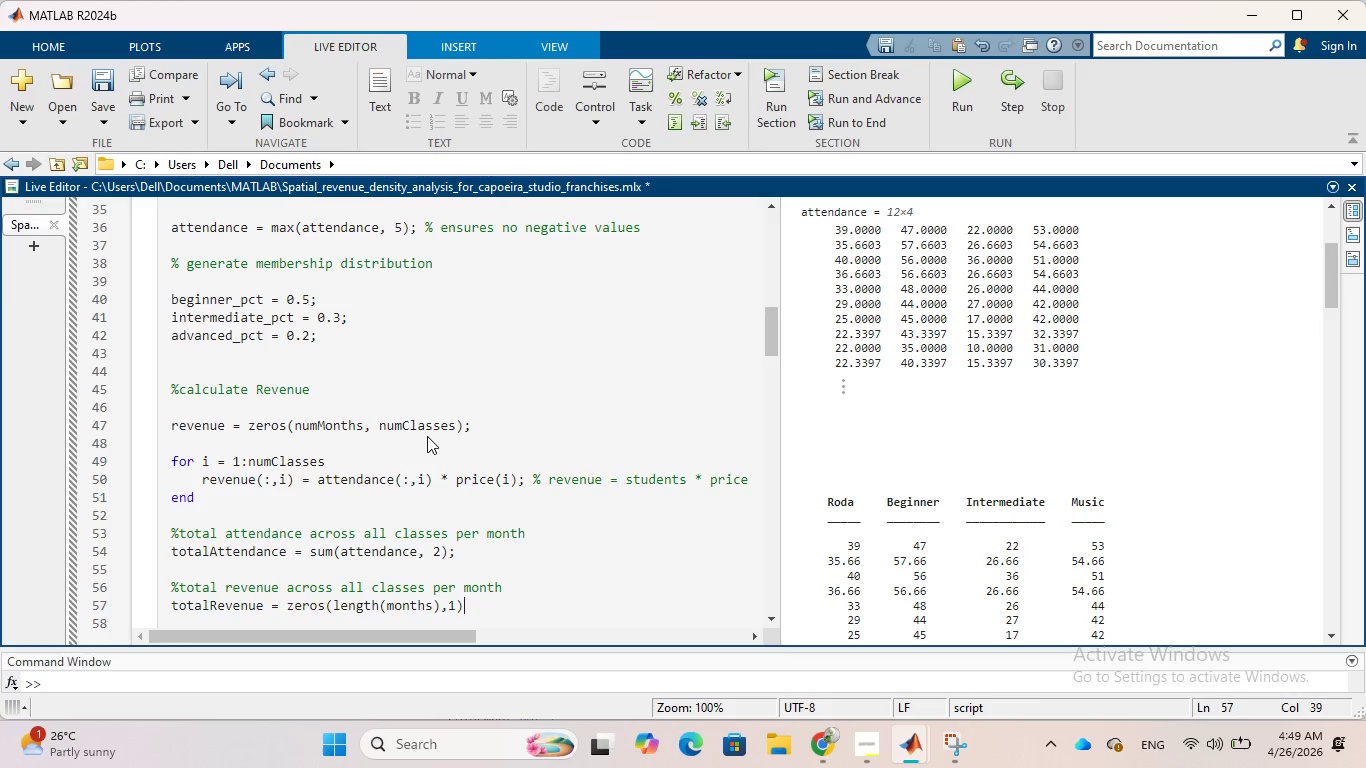 
key(Semicolon)
 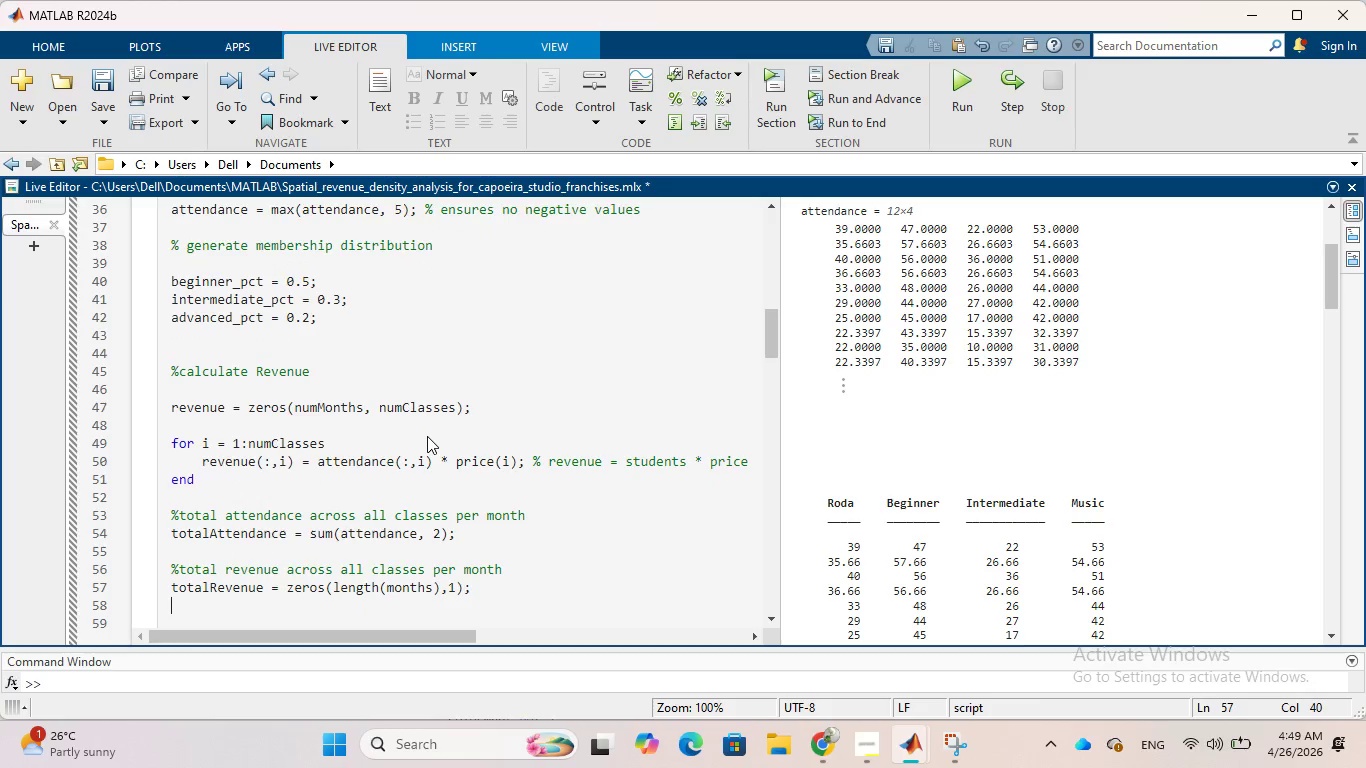 
key(Enter)
 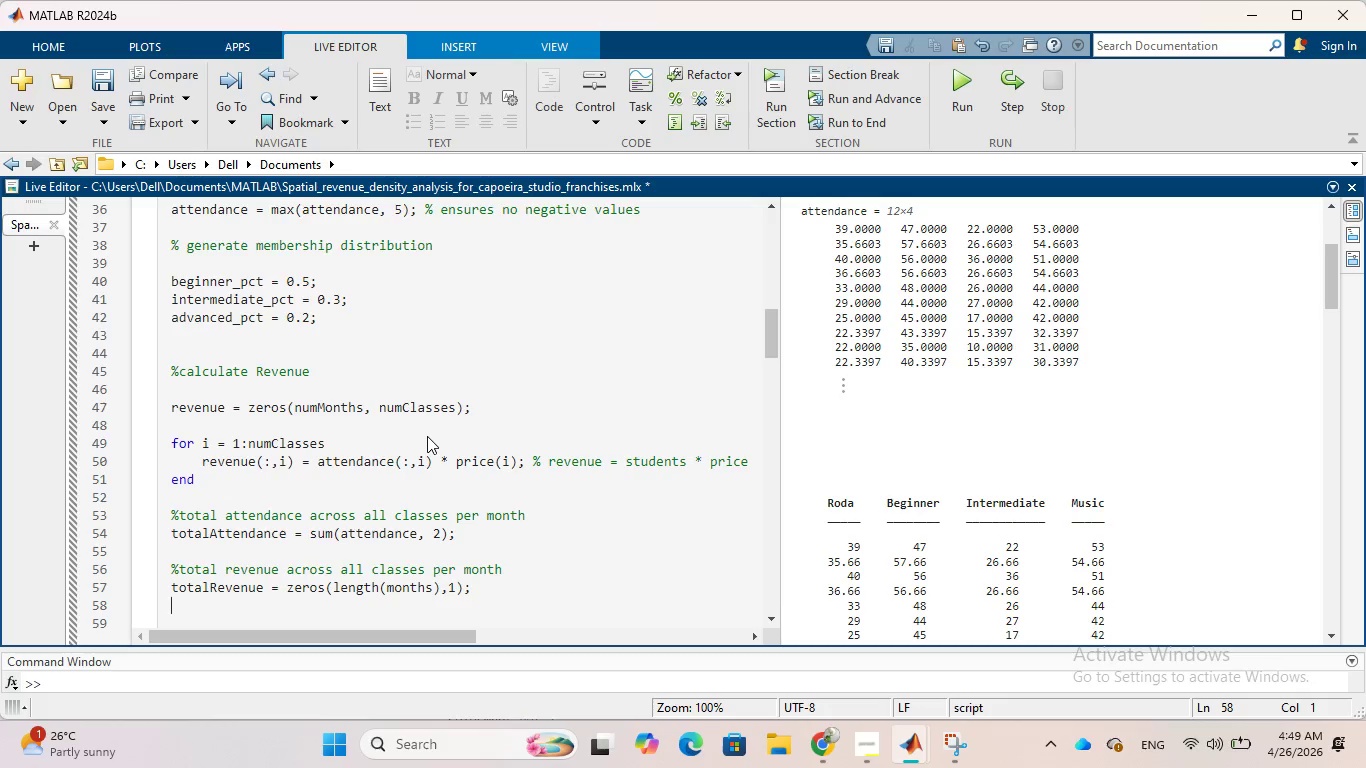 
key(Enter)
 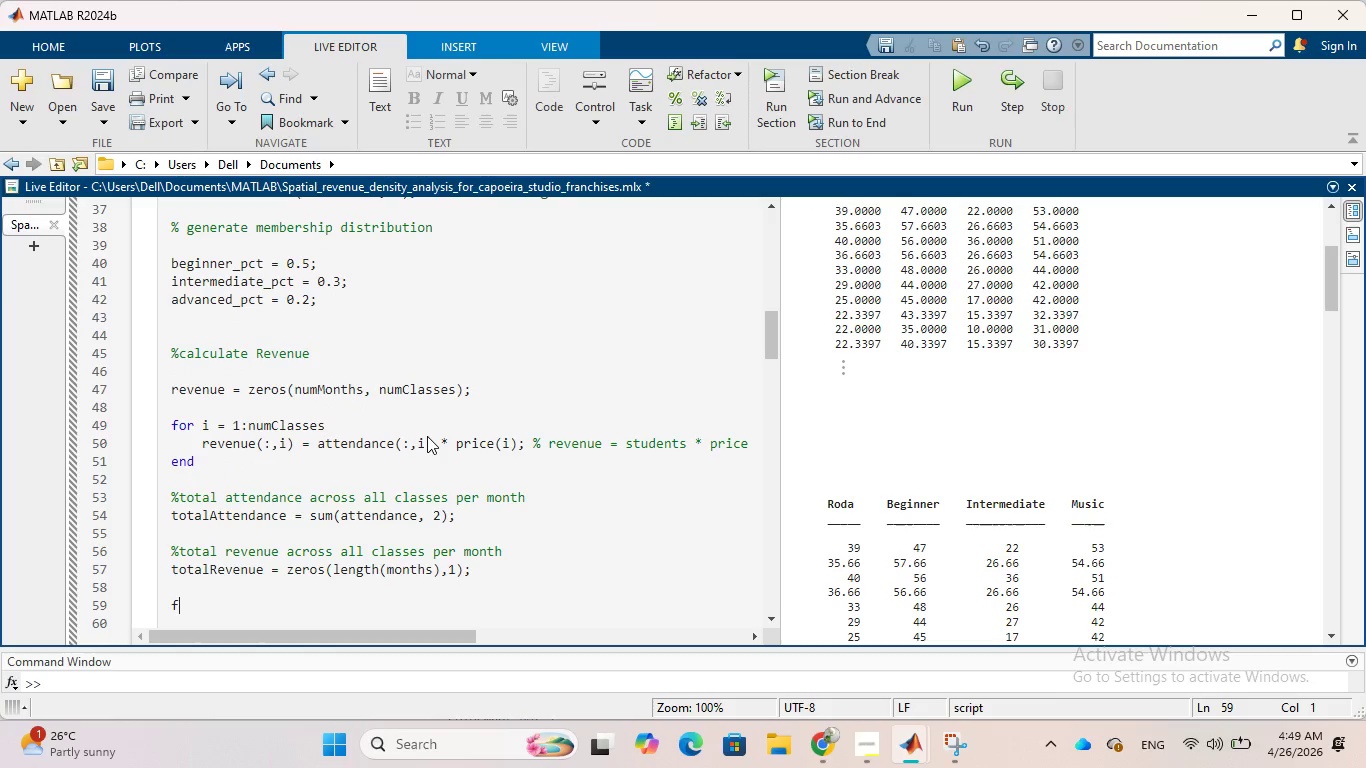 
type(for i = 1:)
 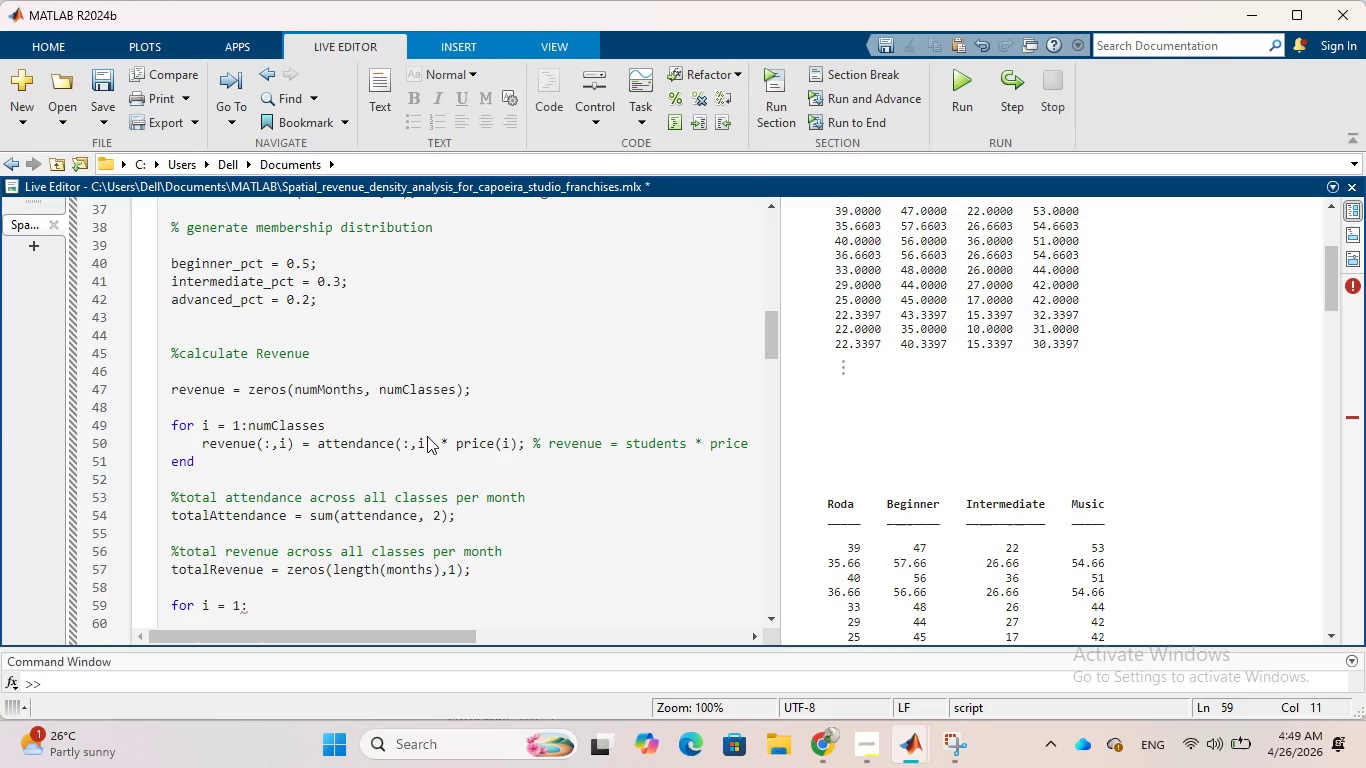 
type(length()
 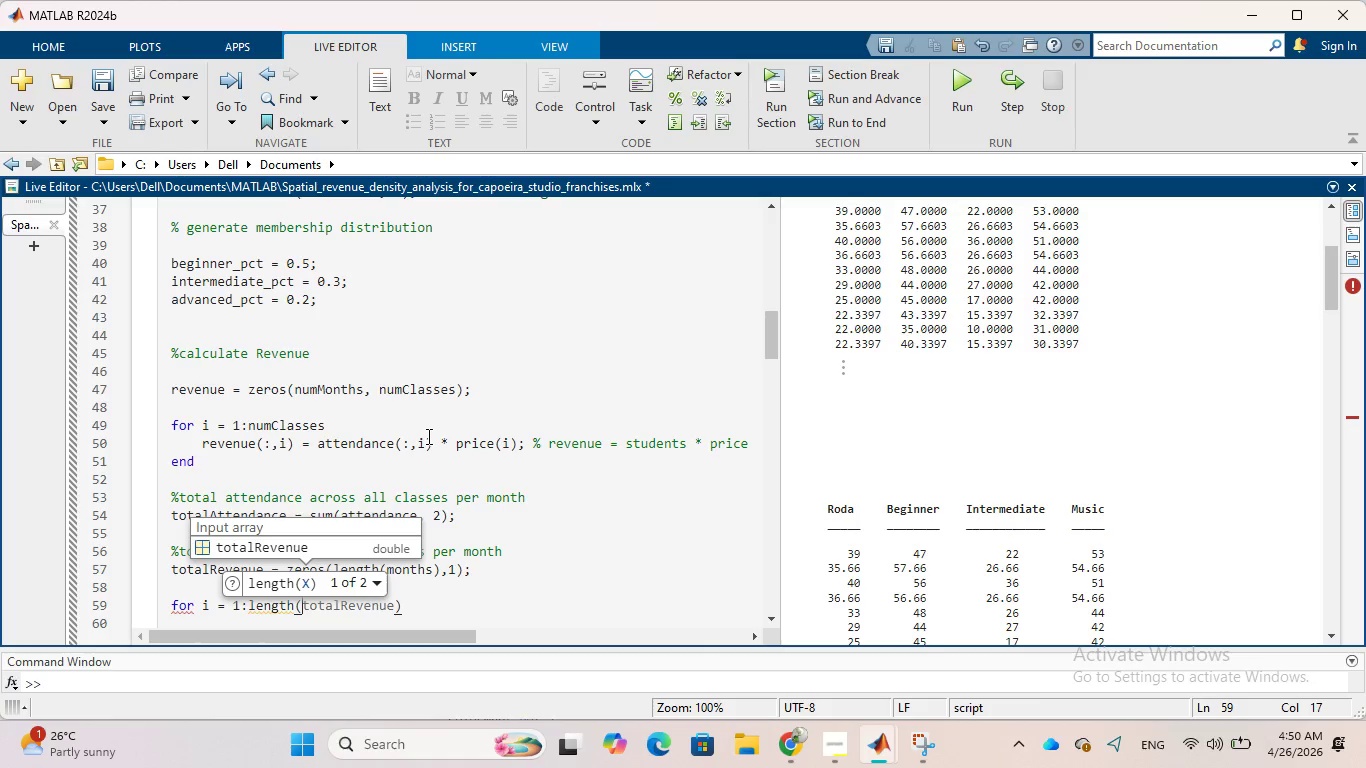 
type(price)
 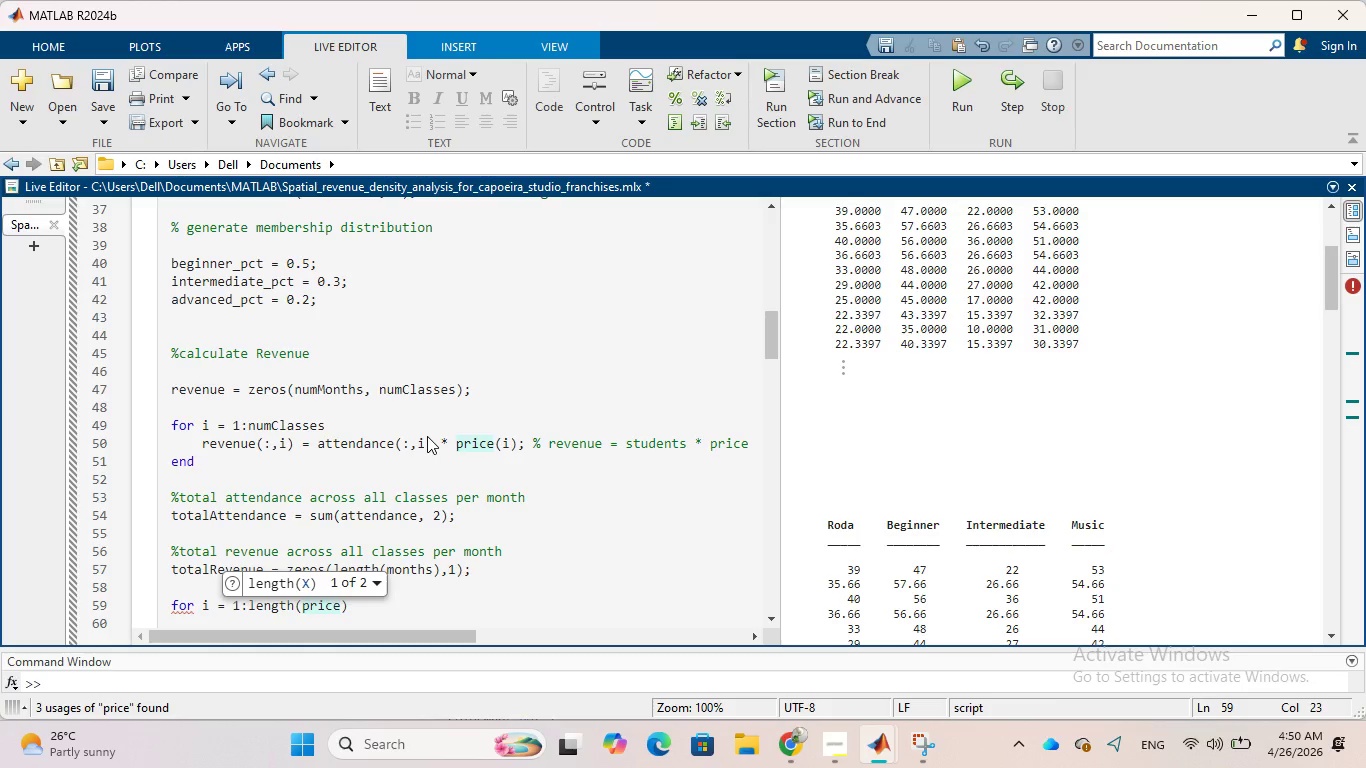 
key(ArrowRight)
 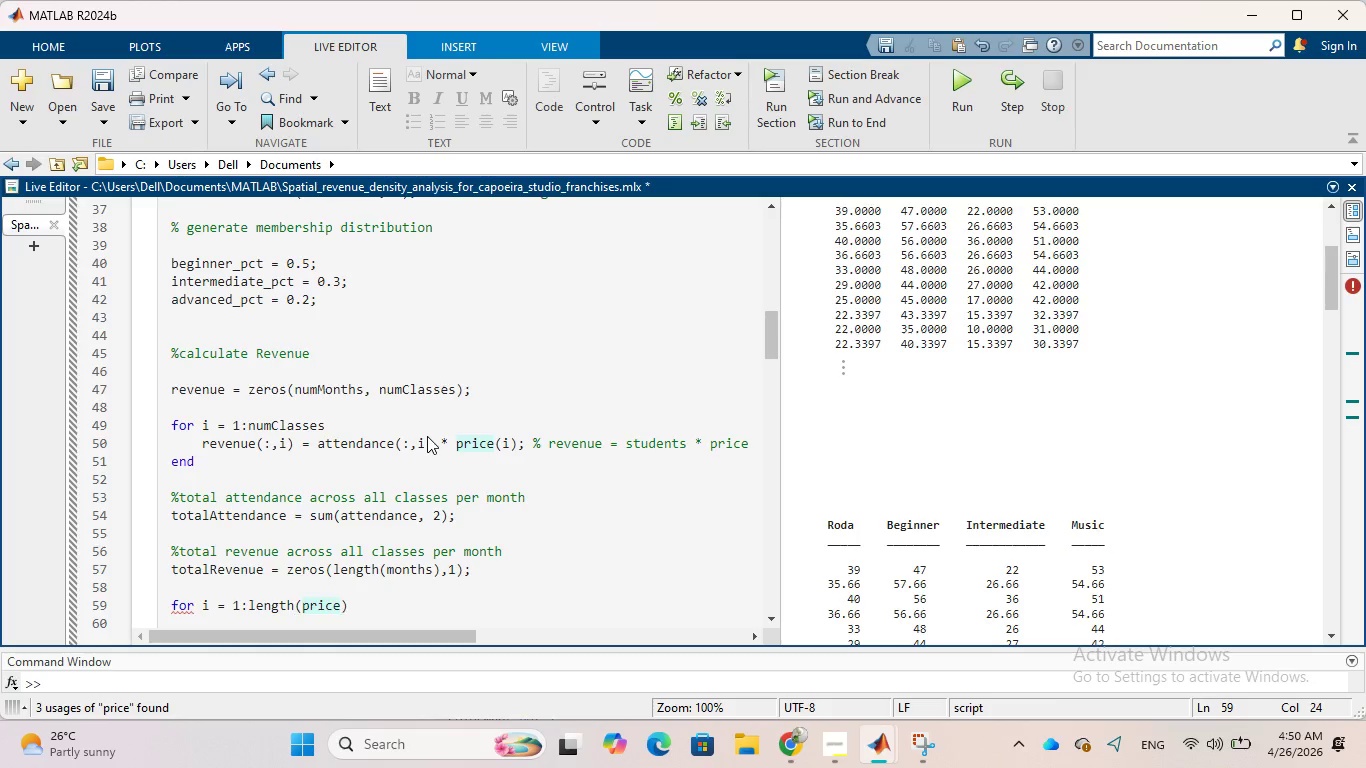 
key(Enter)
 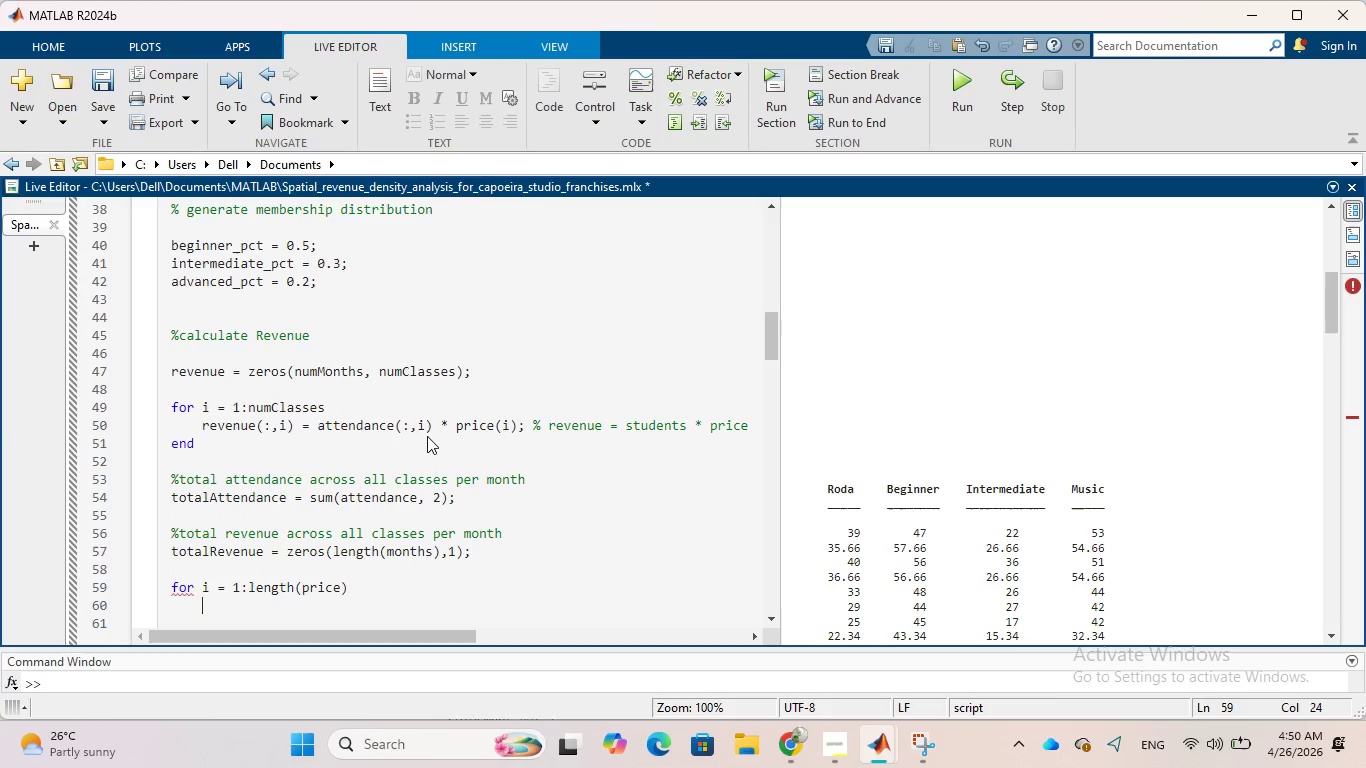 
type(total)
key(Tab)
type( = totlta)
key(Backspace)
key(Backspace)
key(Backspace)
type(al)
 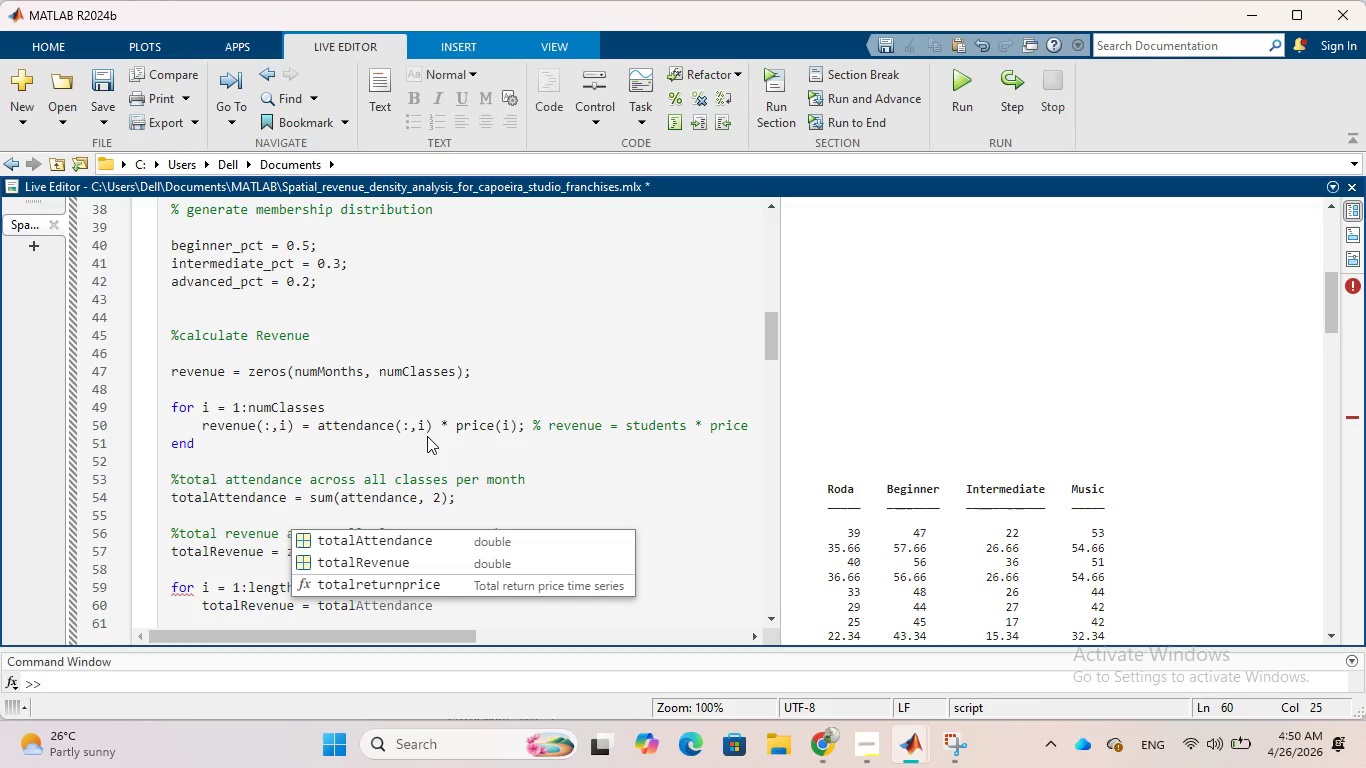 
wait(8.27)
 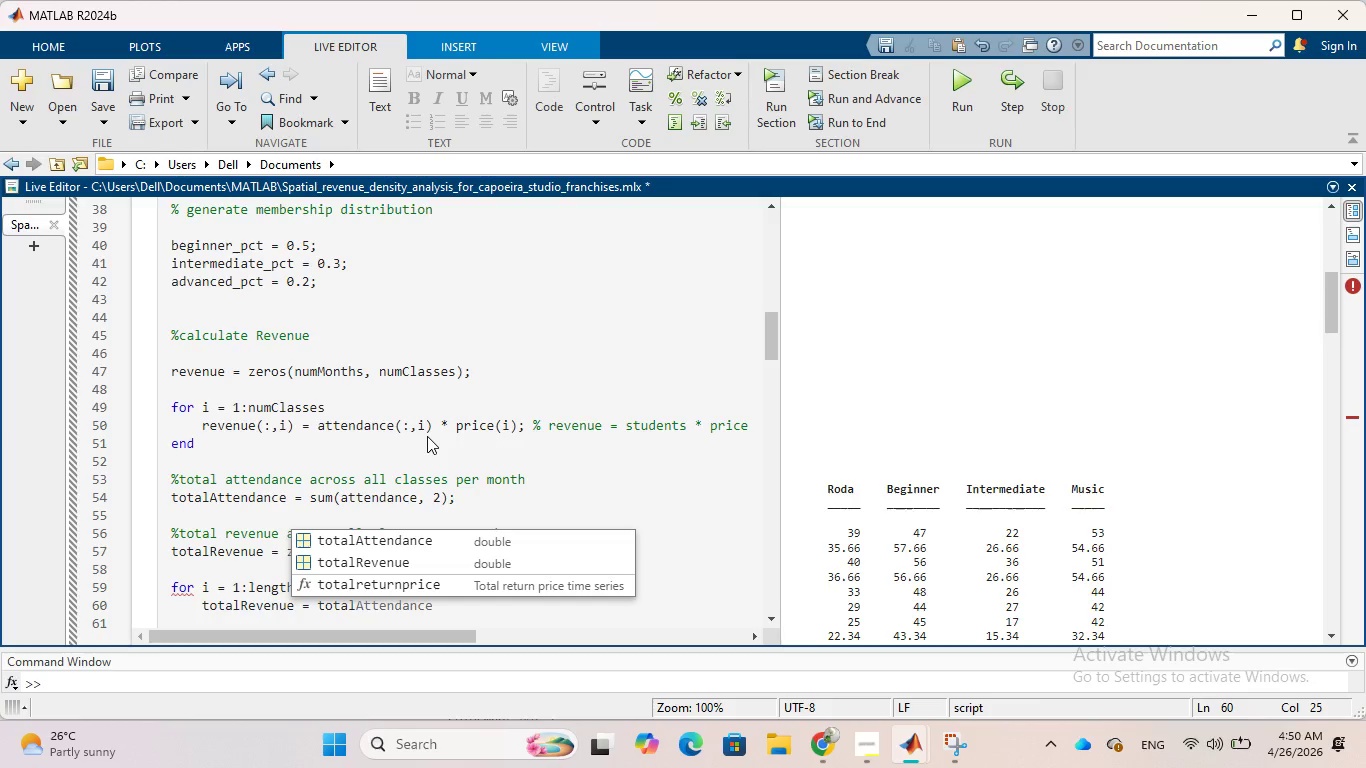 
type(Revenue)
 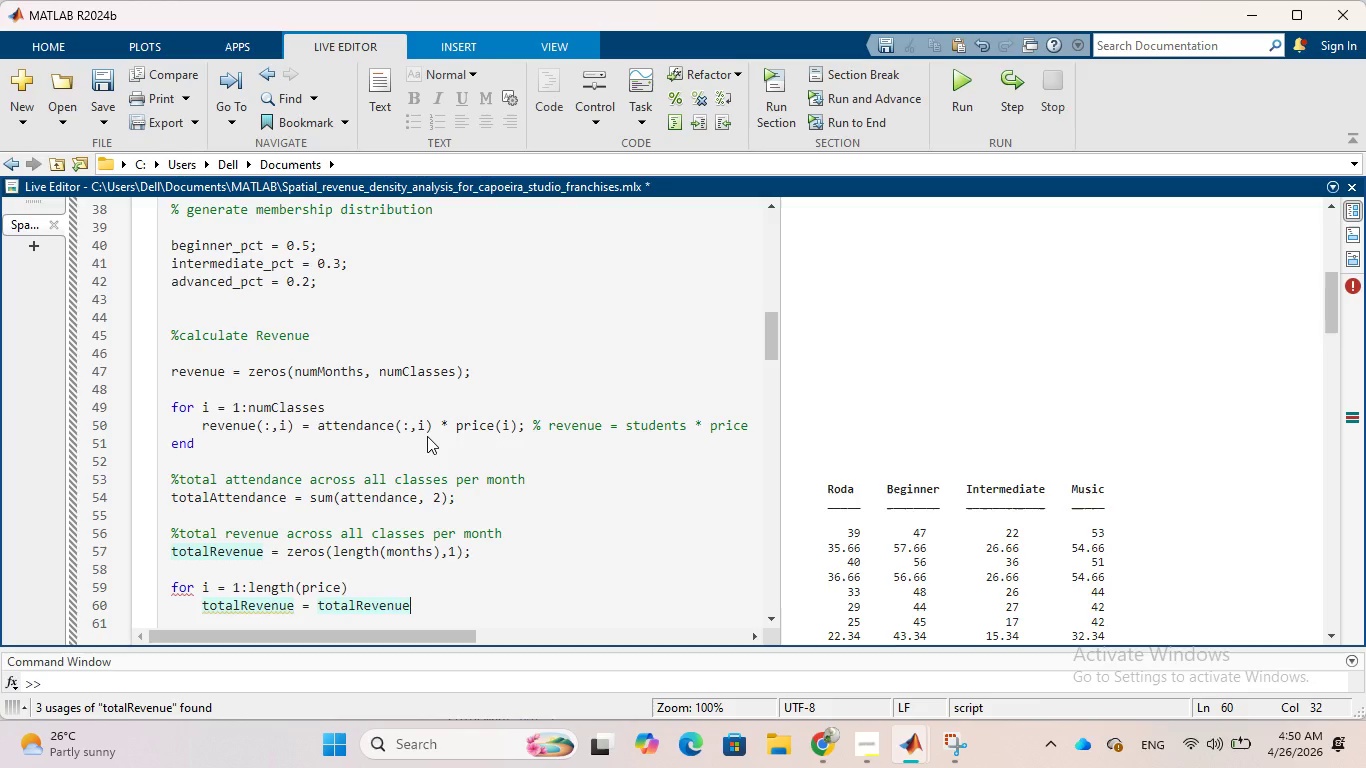 
key(Space)
 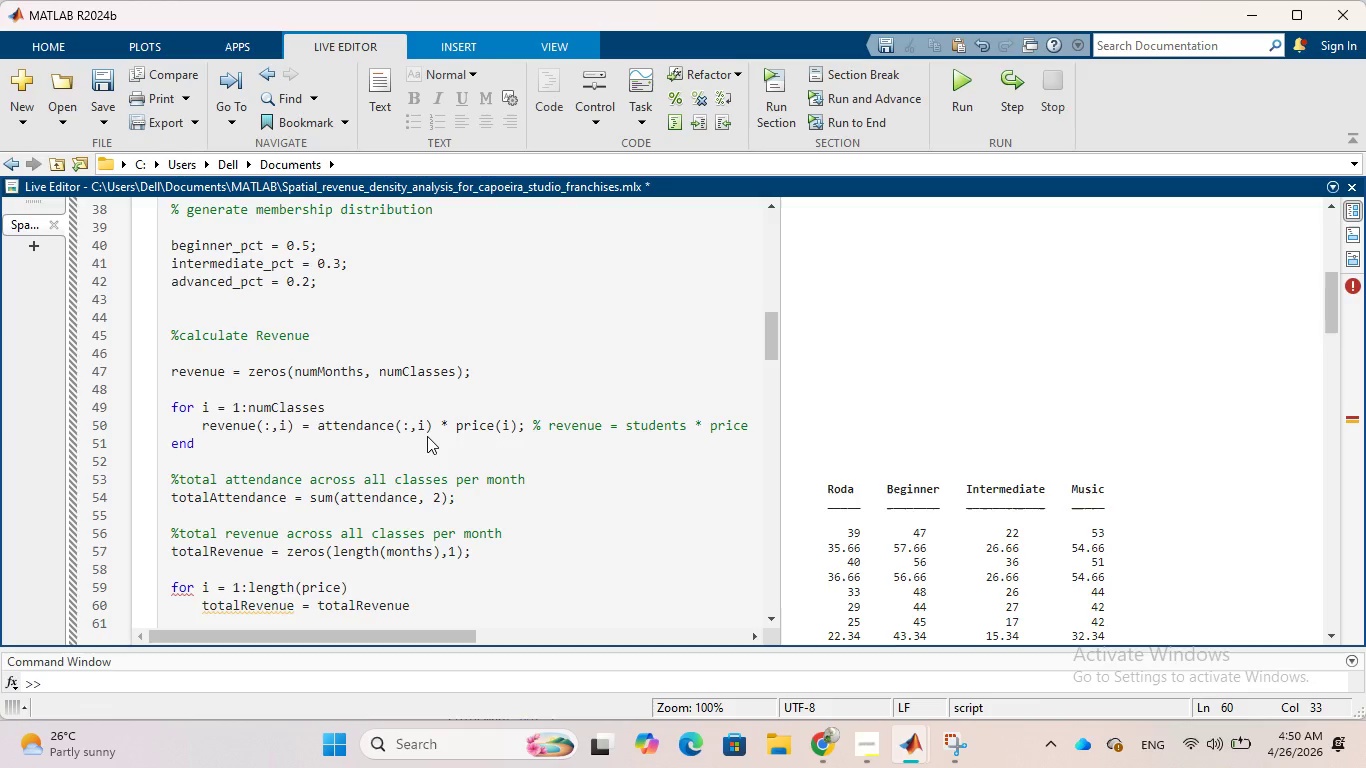 
key(Shift+Equal)
 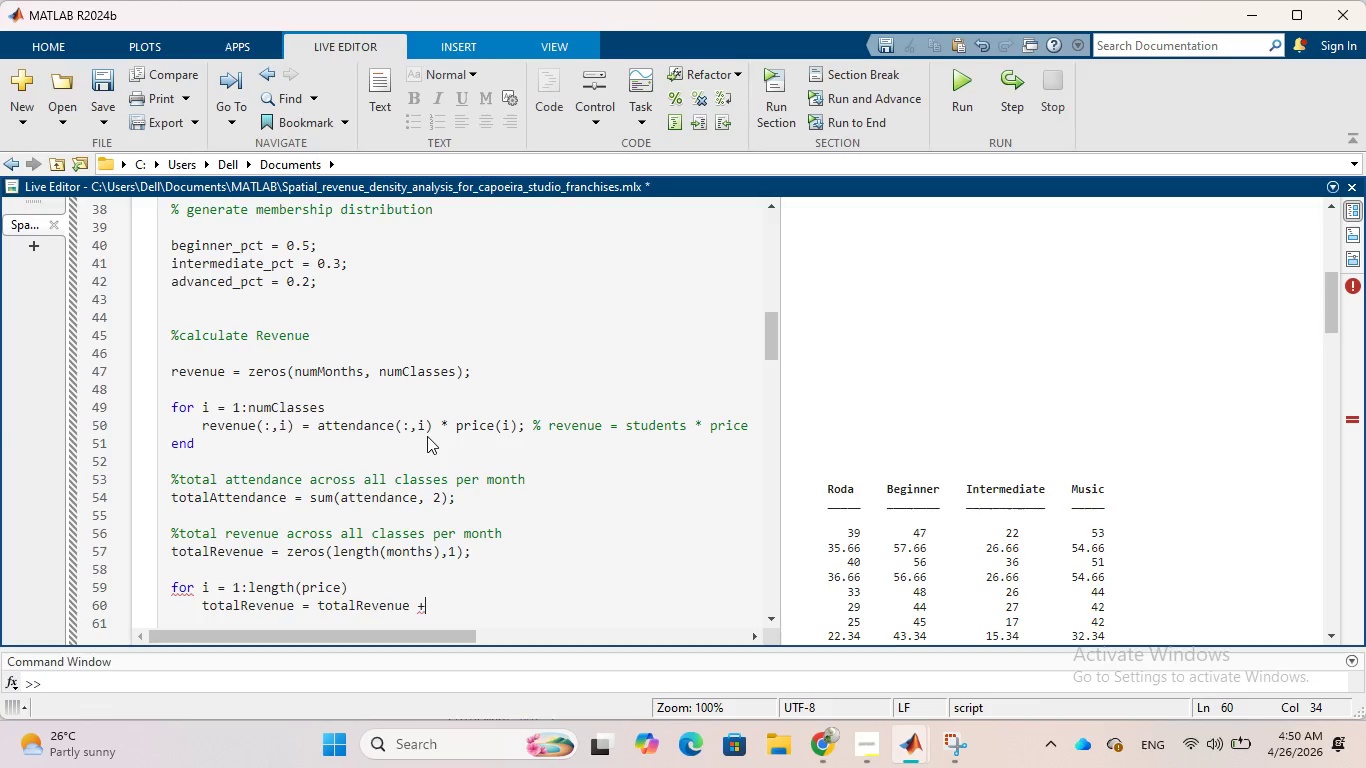 
key(Space)
 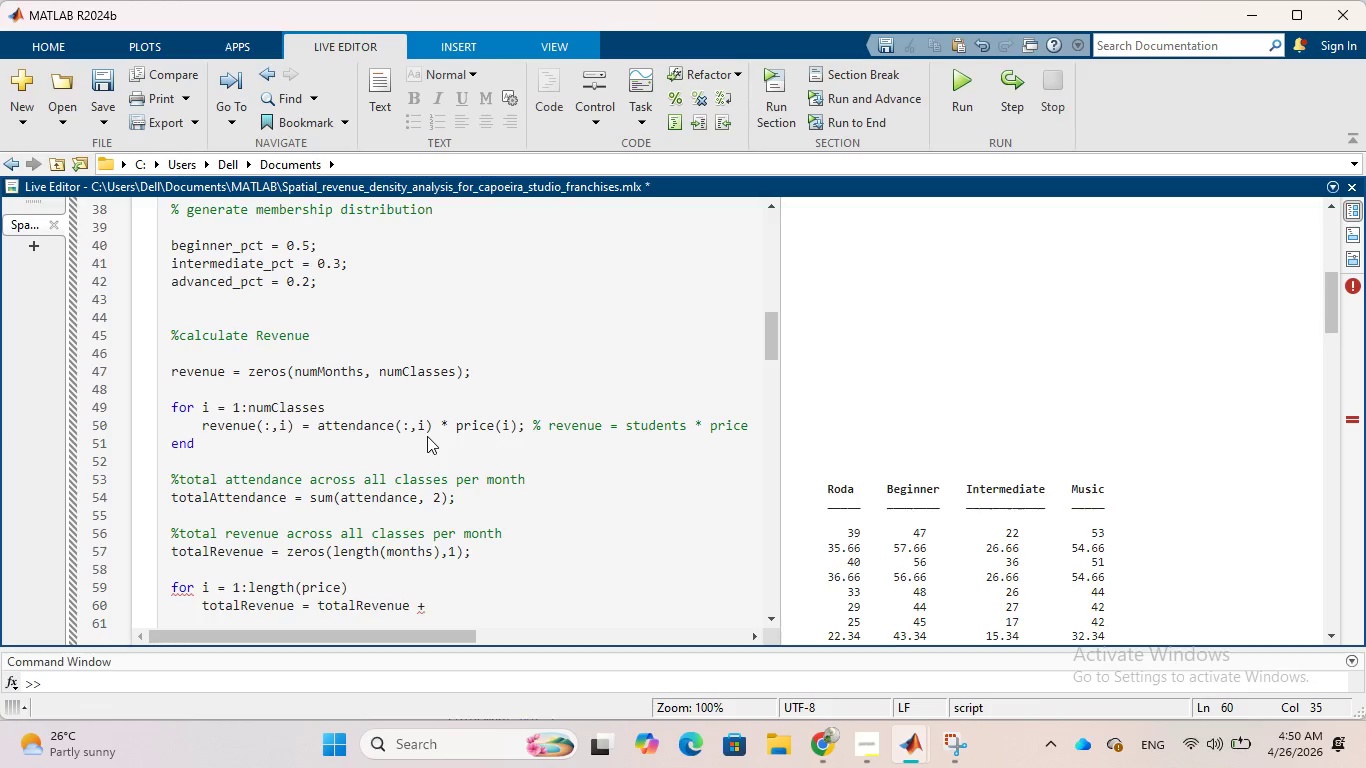 
wait(8.24)
 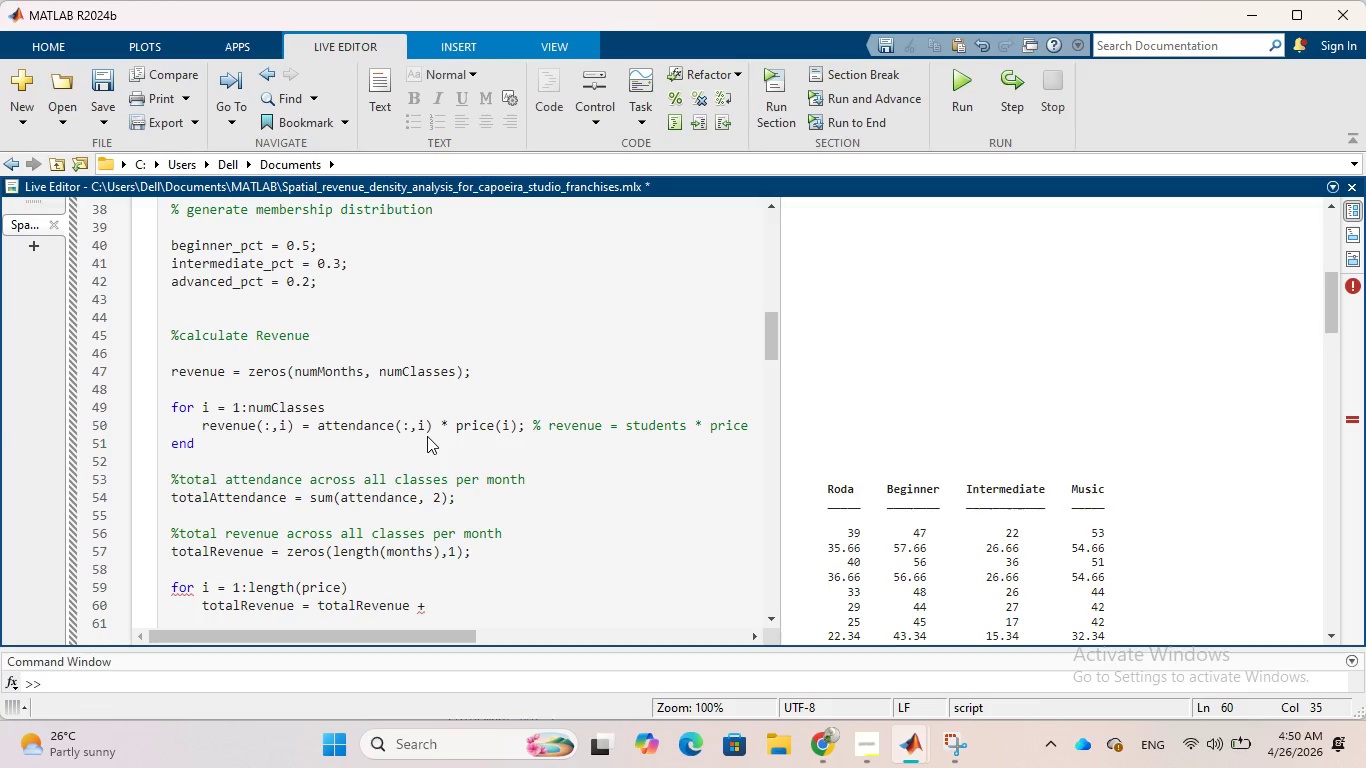 
type(atte)
key(Tab)
type(()
 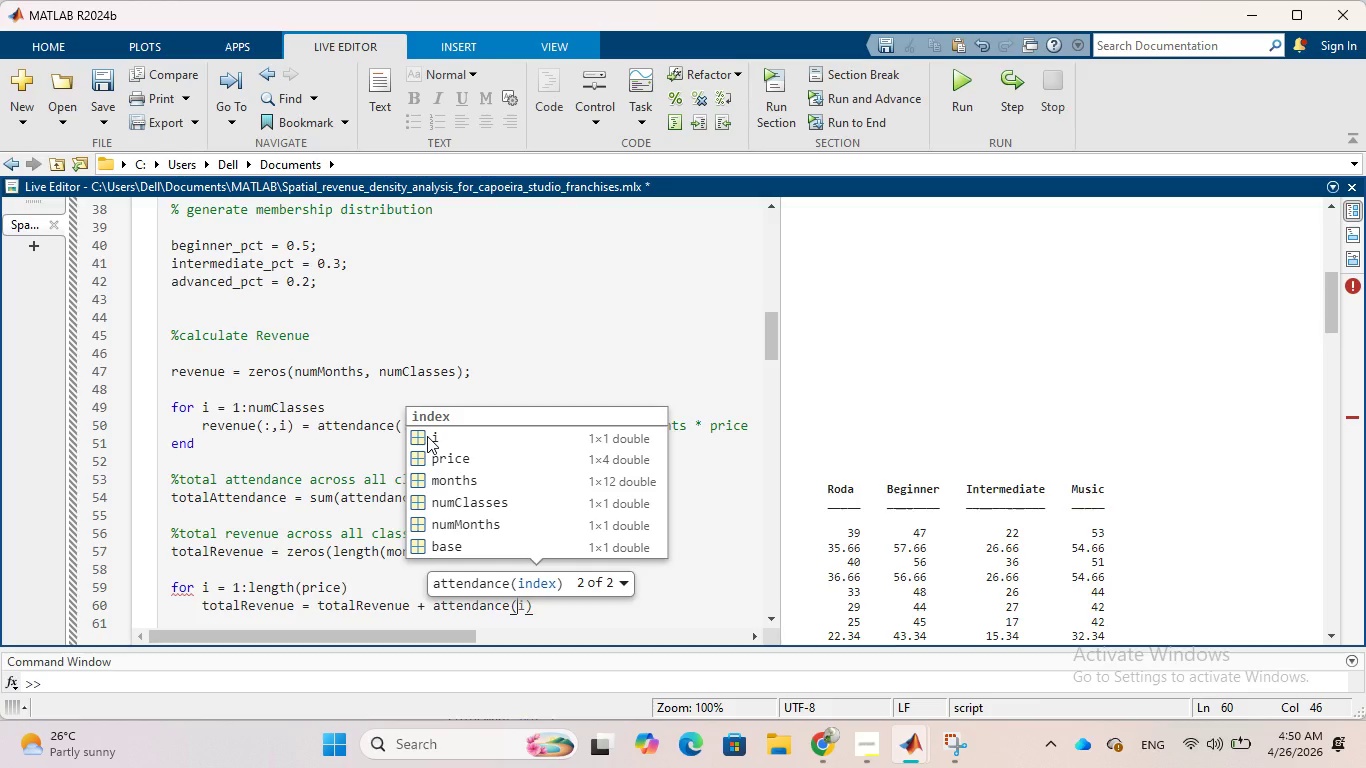 
key(Shift+Semicolon)
 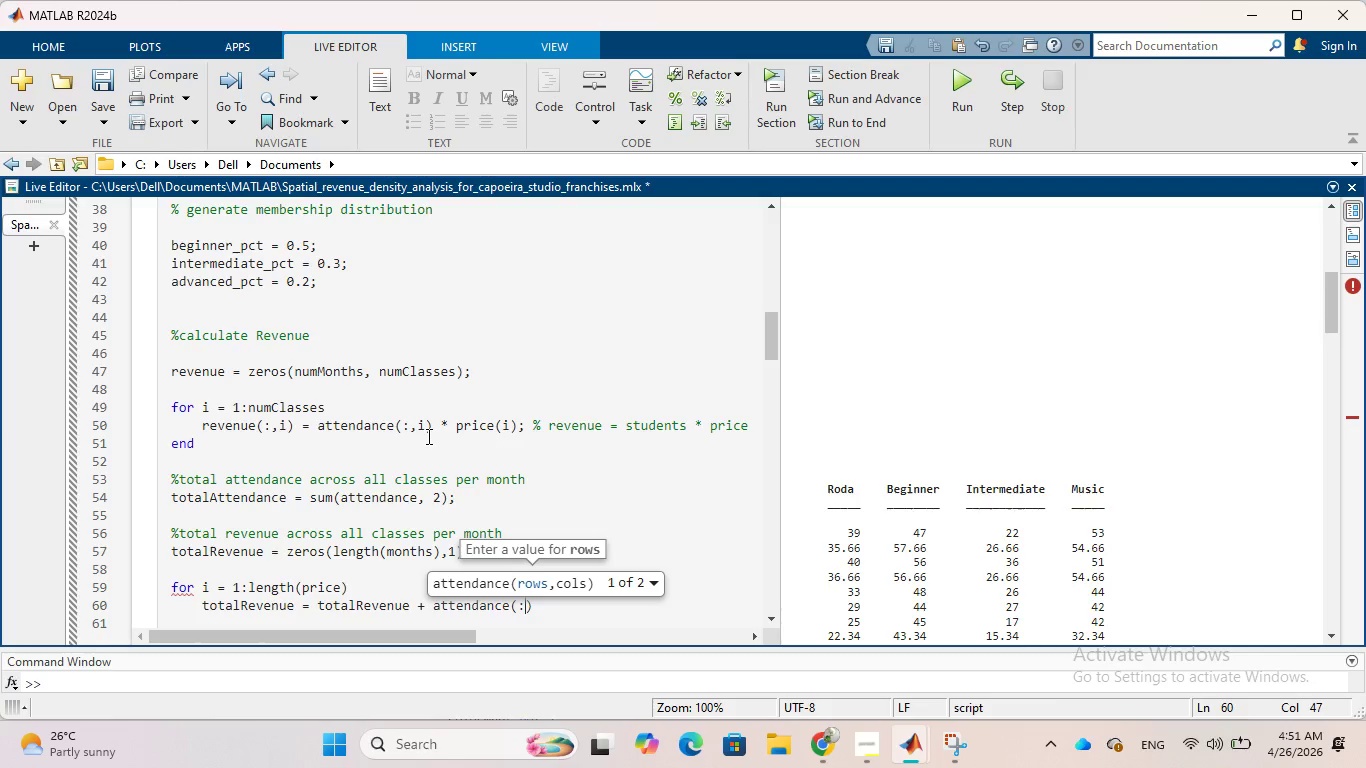 
key(Comma)
 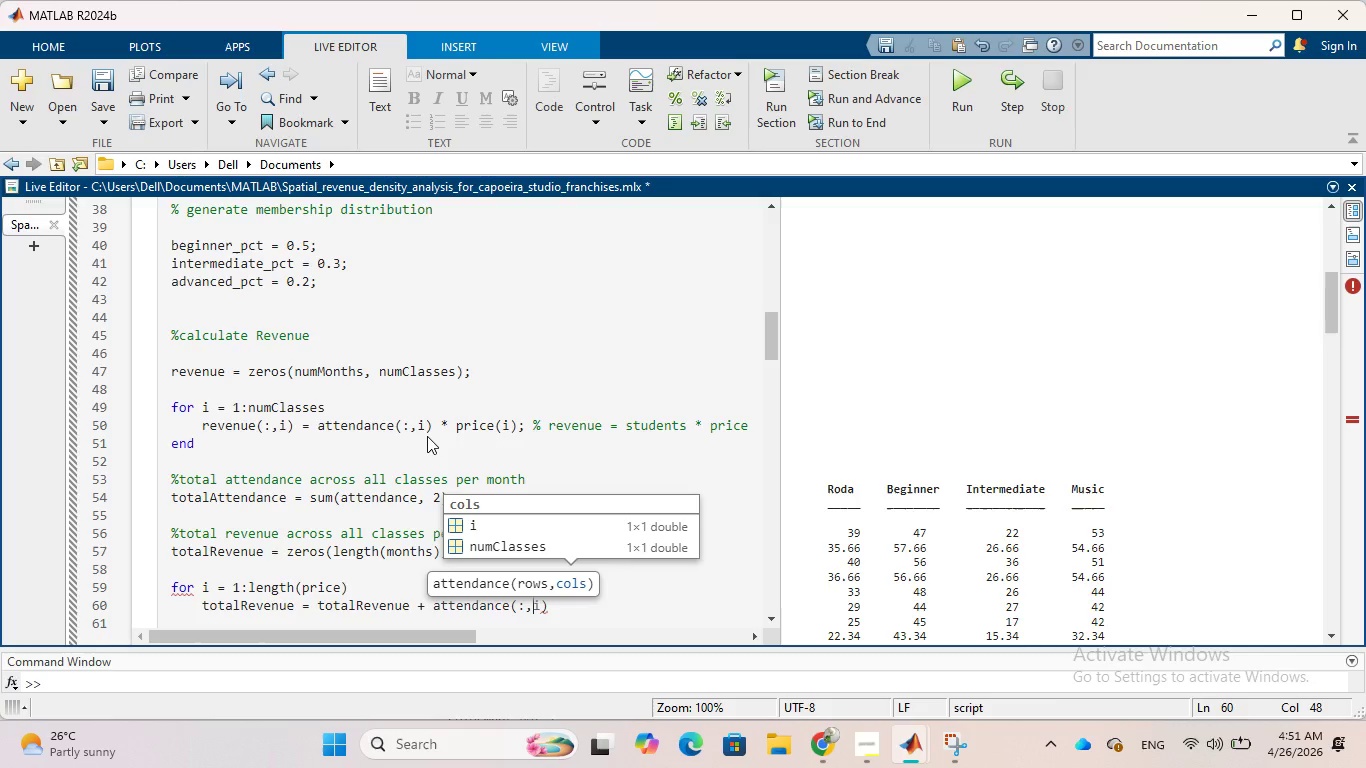 
key(Tab)
 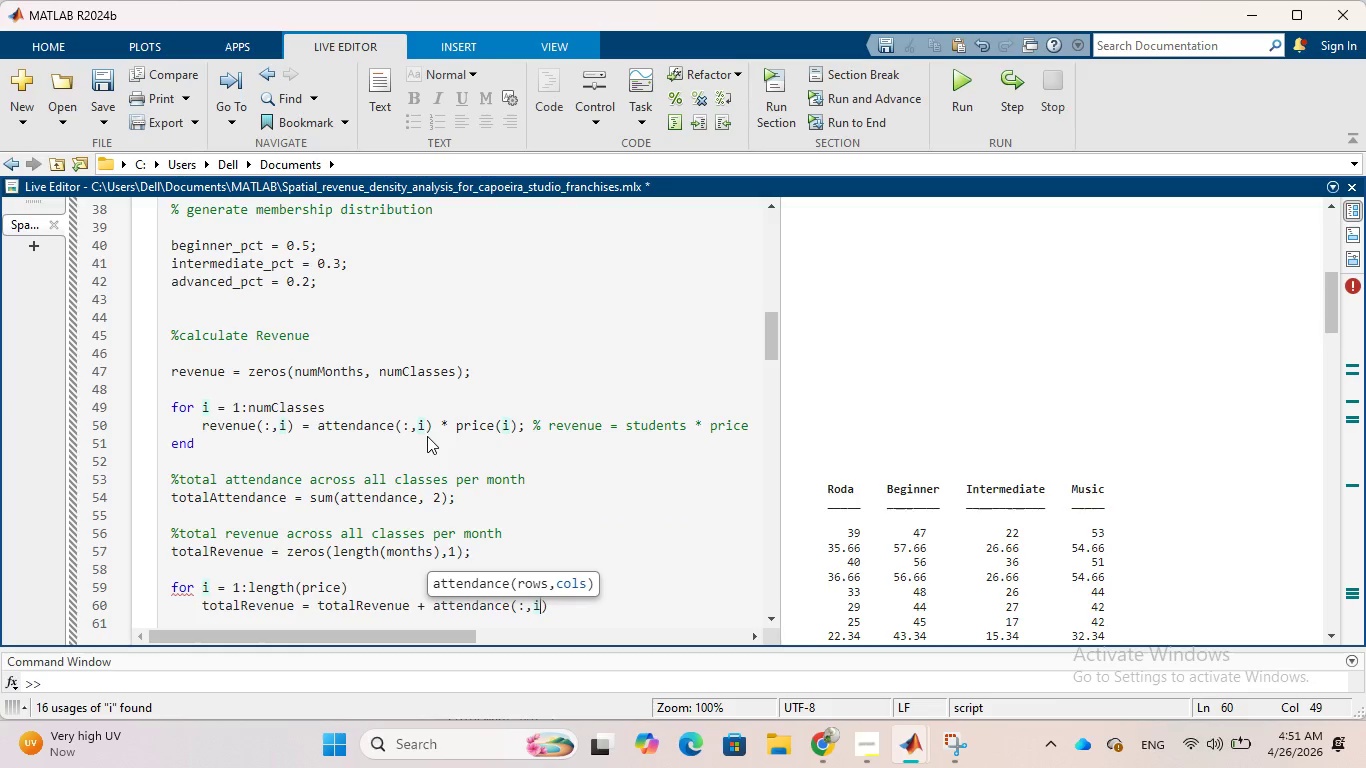 
key(ArrowRight)
 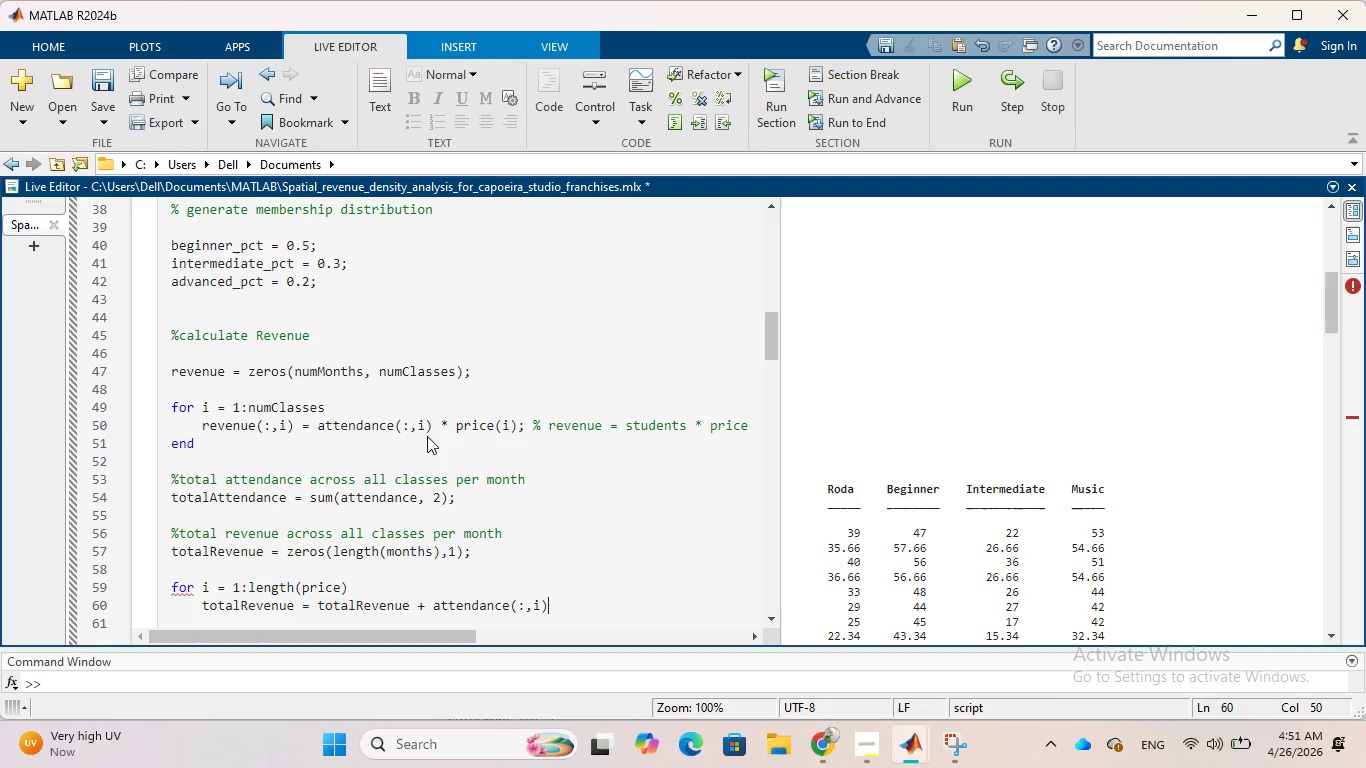 
key(Space)
 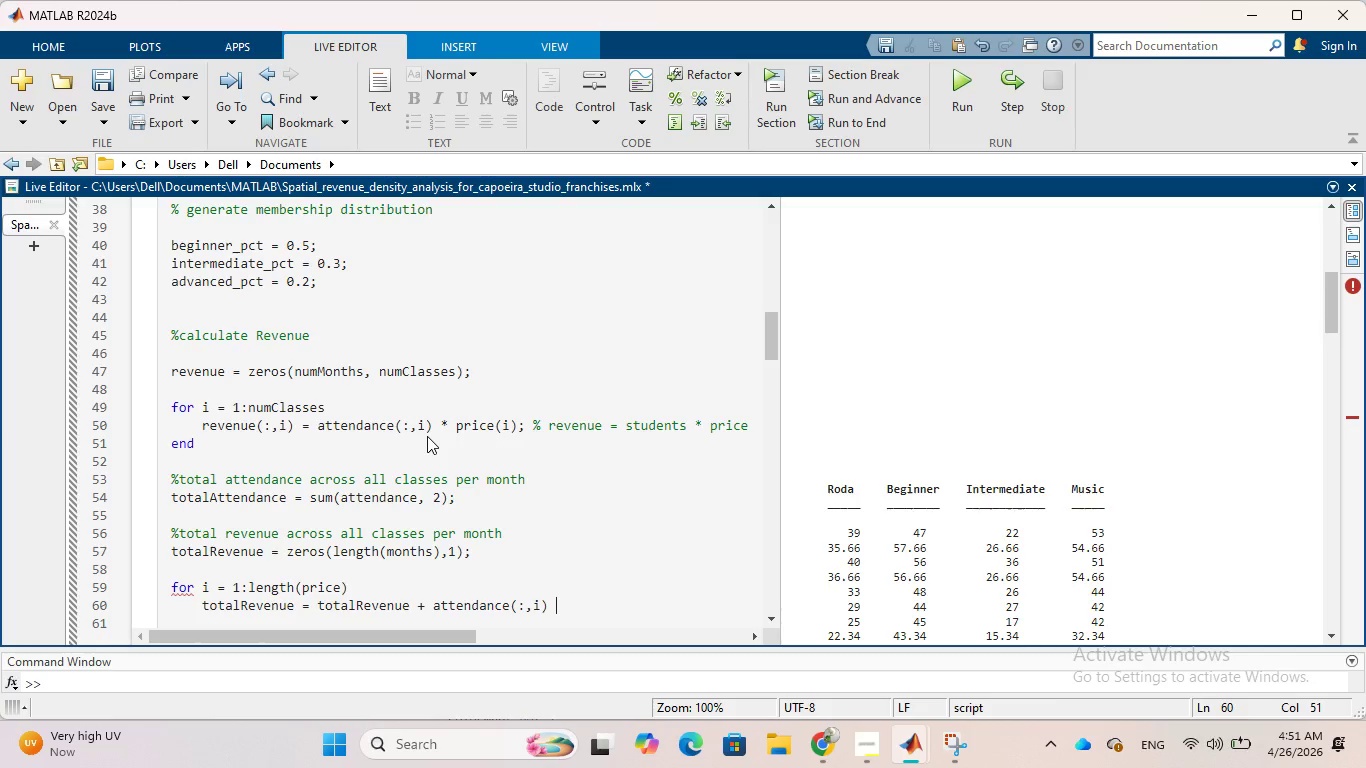 
key(Shift+8)
 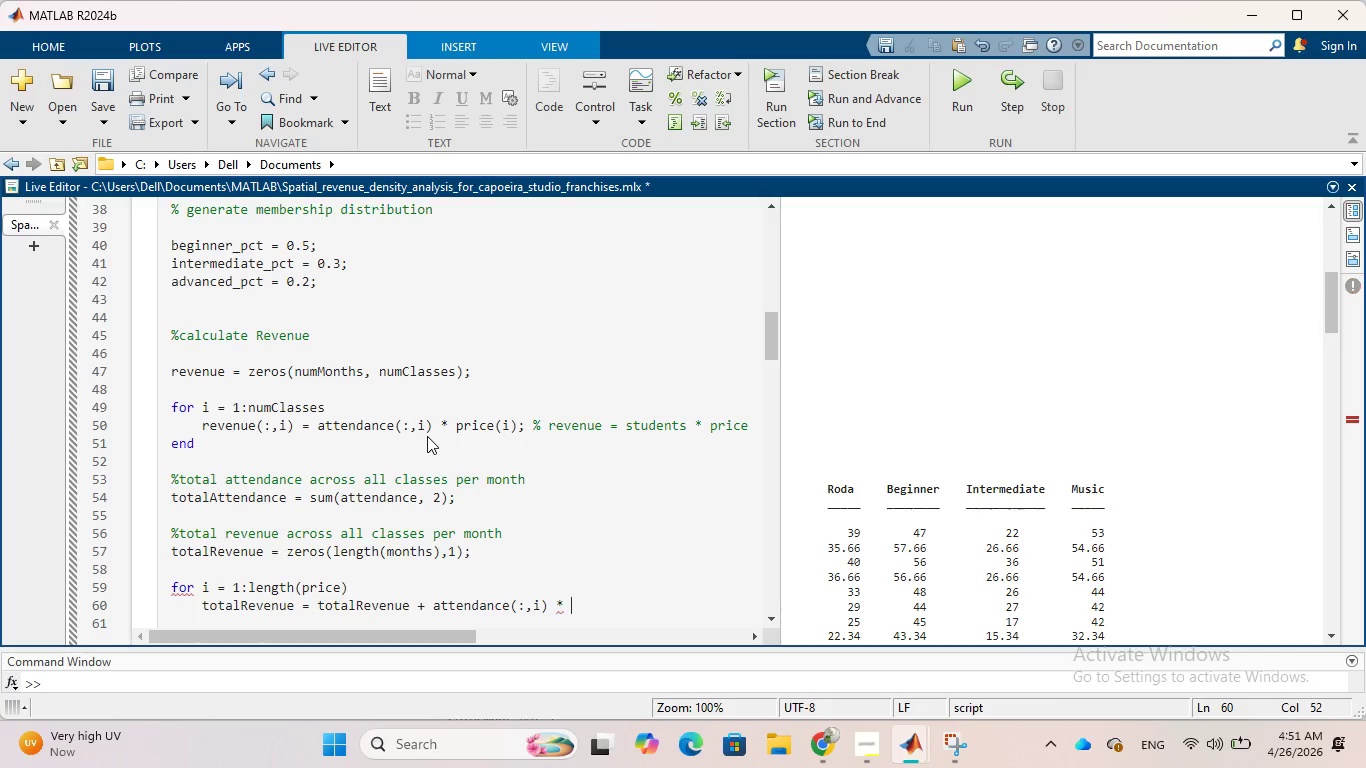 
key(Space)
 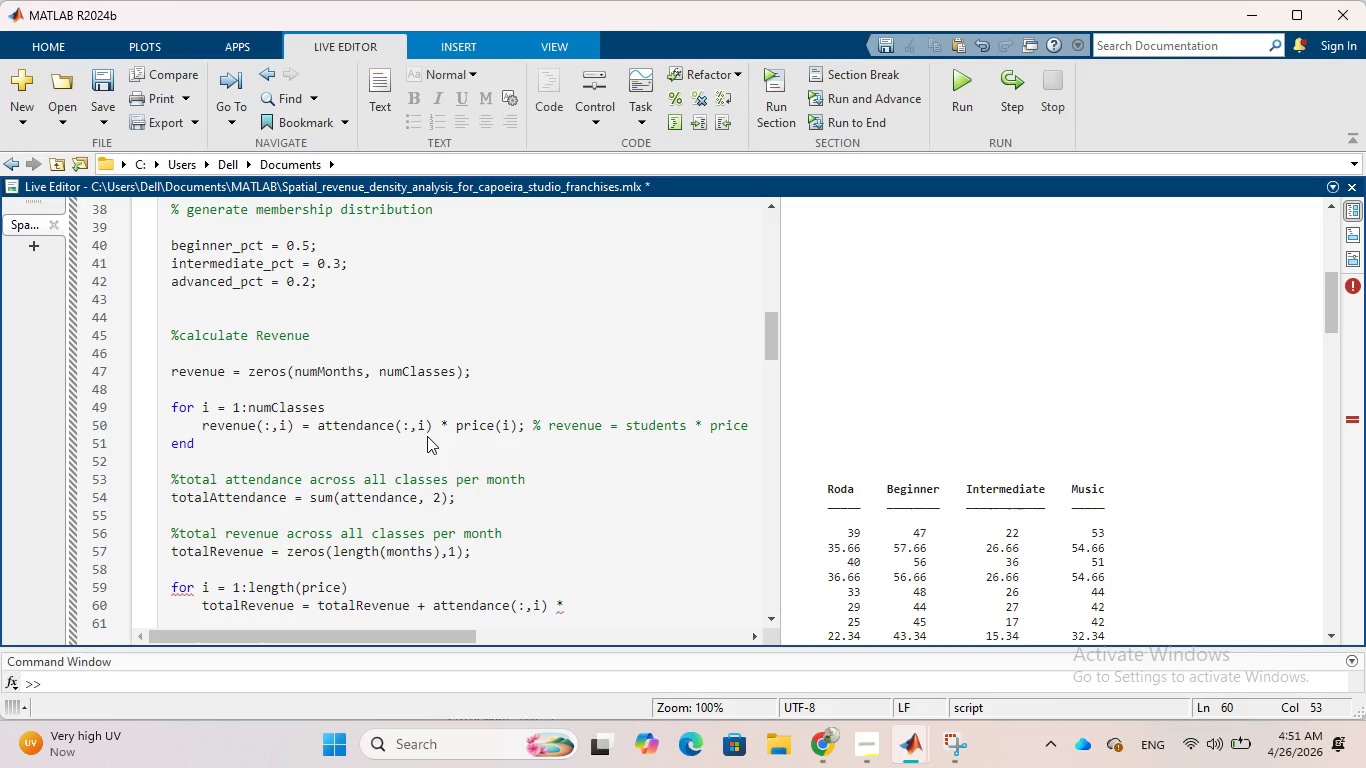 
type(price)
 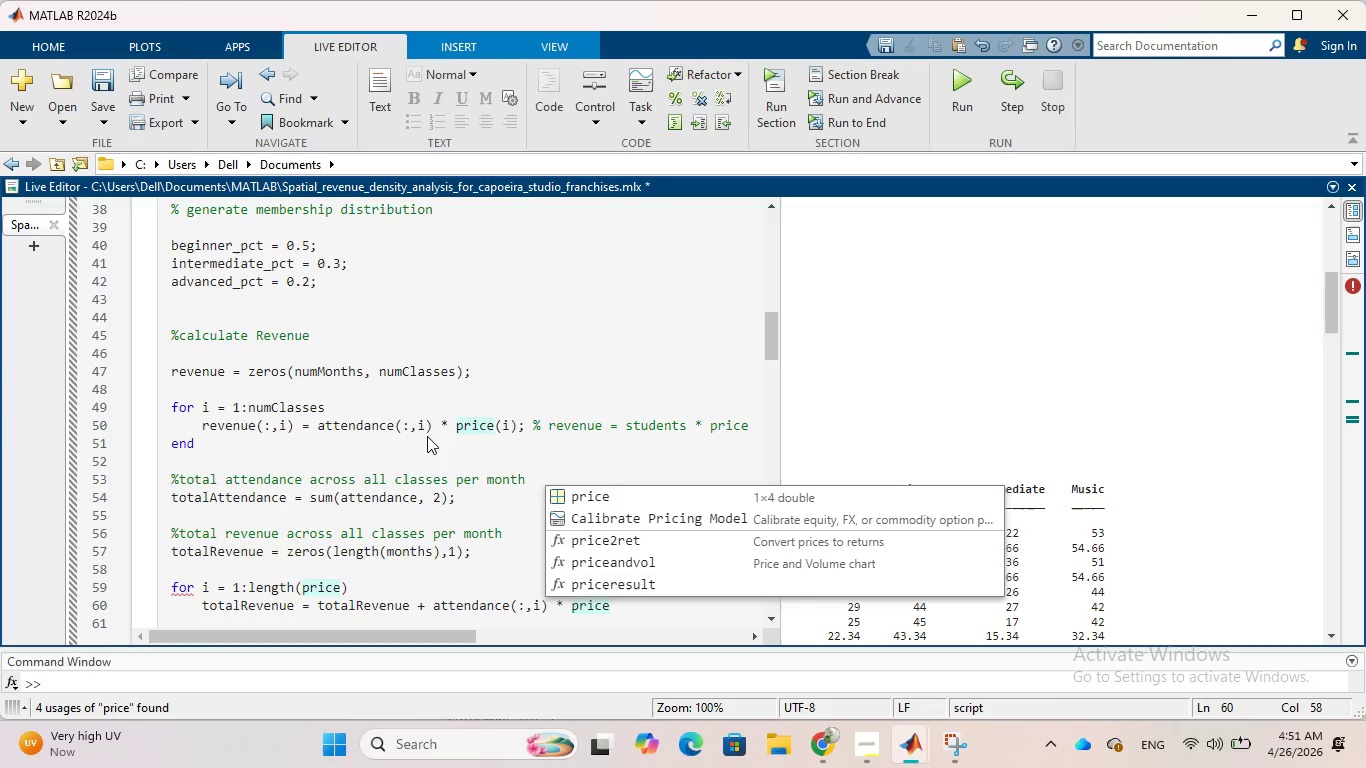 
type((i)
 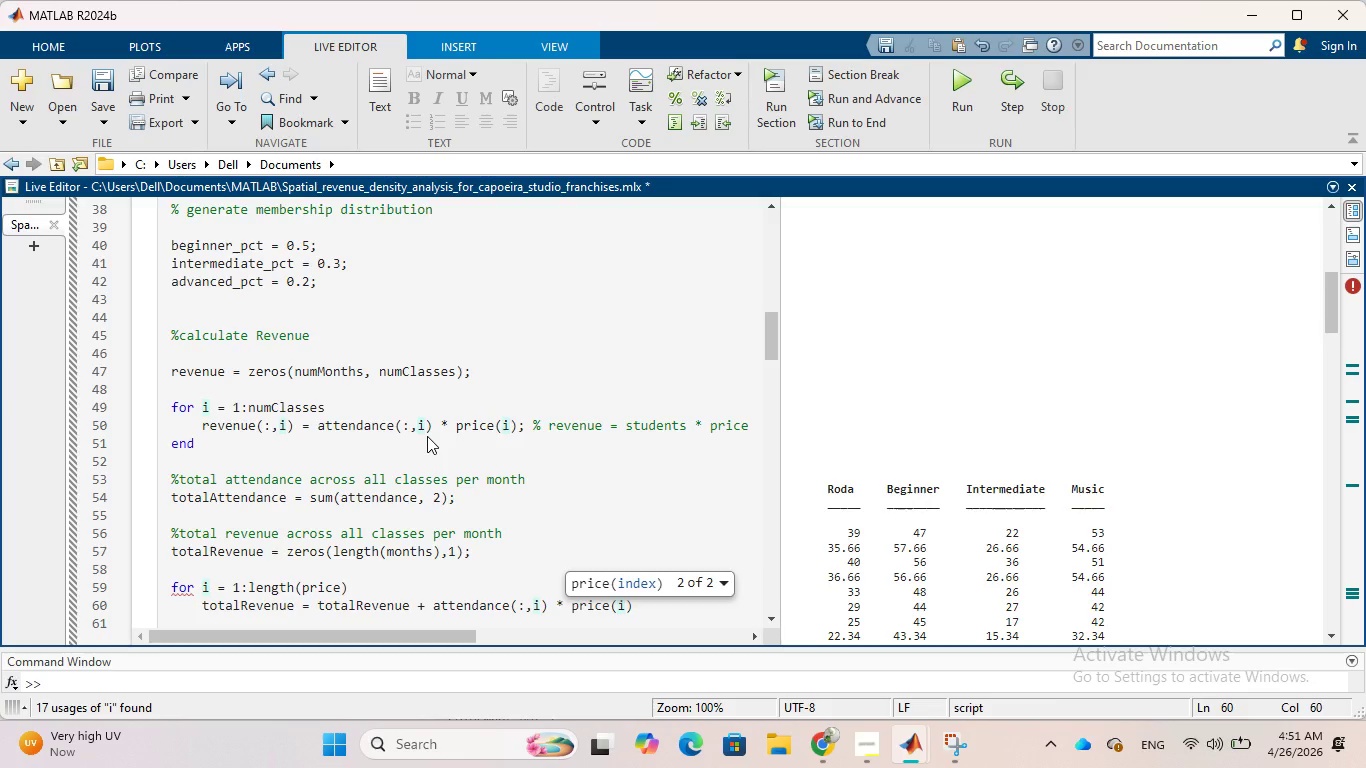 
key(ArrowRight)
 